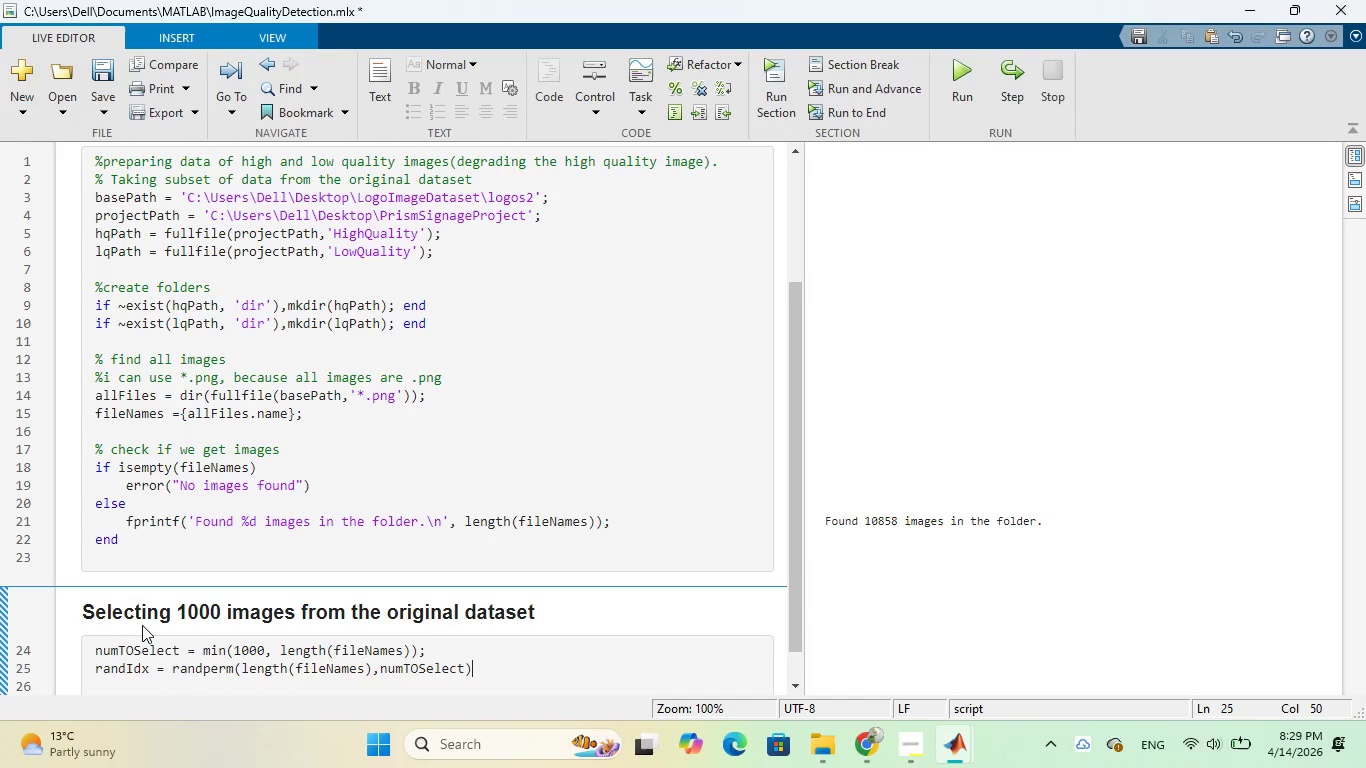 
key(Semicolon)
 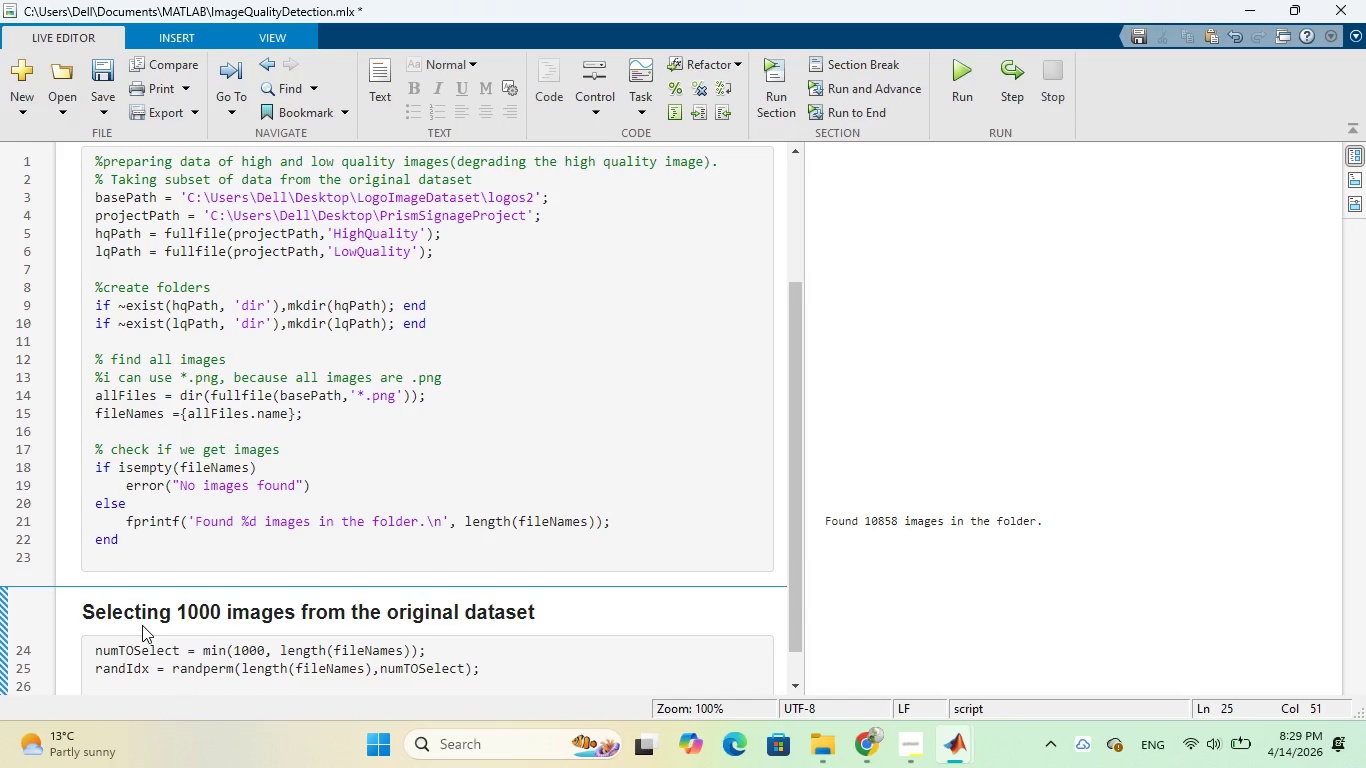 
key(Enter)
 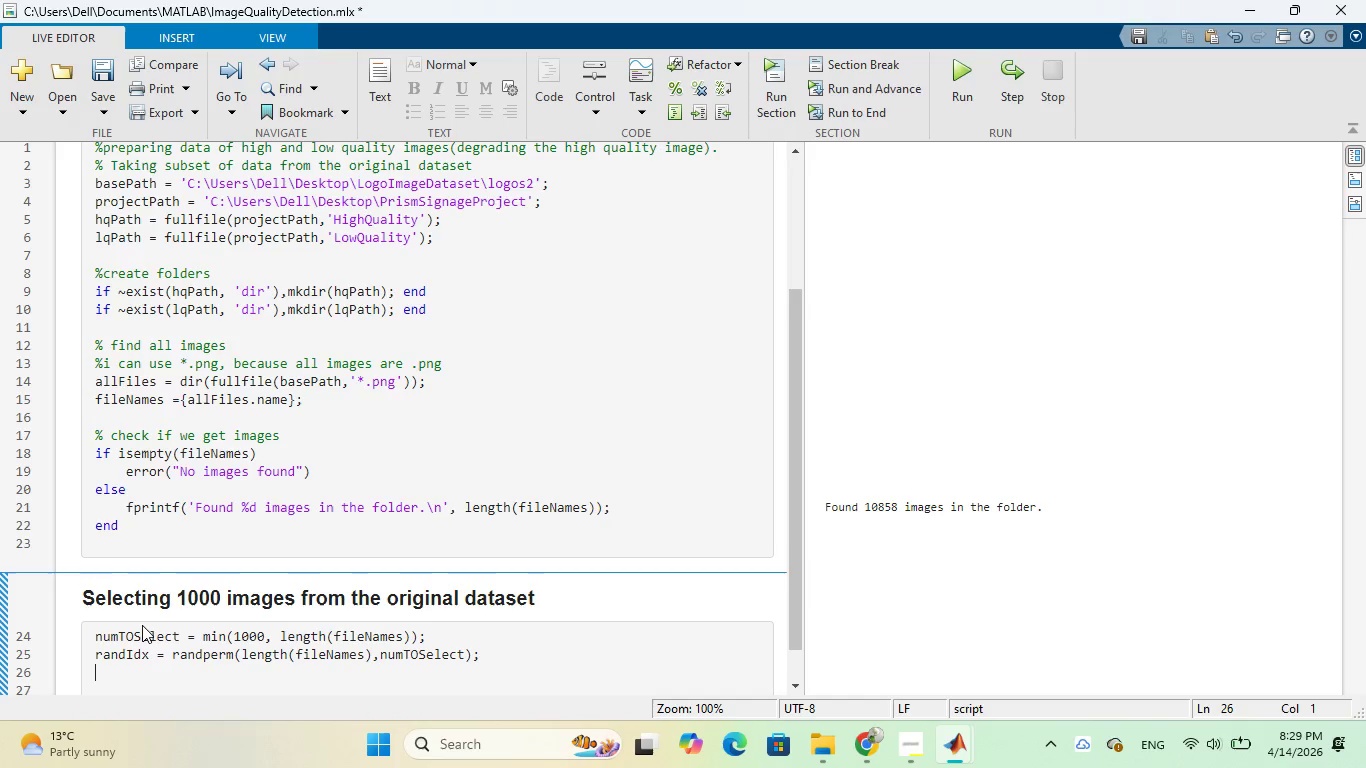 
type(selectef)
key(Backspace)
type(d)
 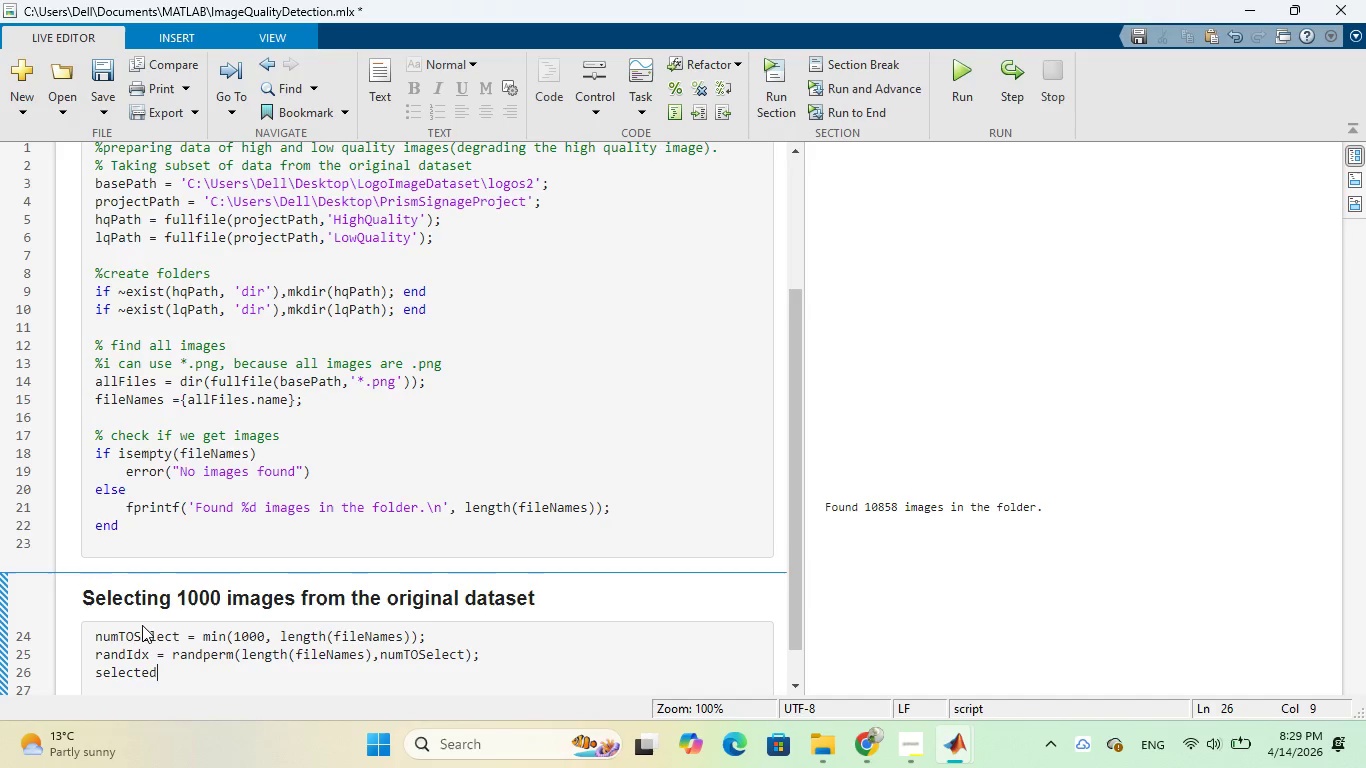 
type(Files = )
 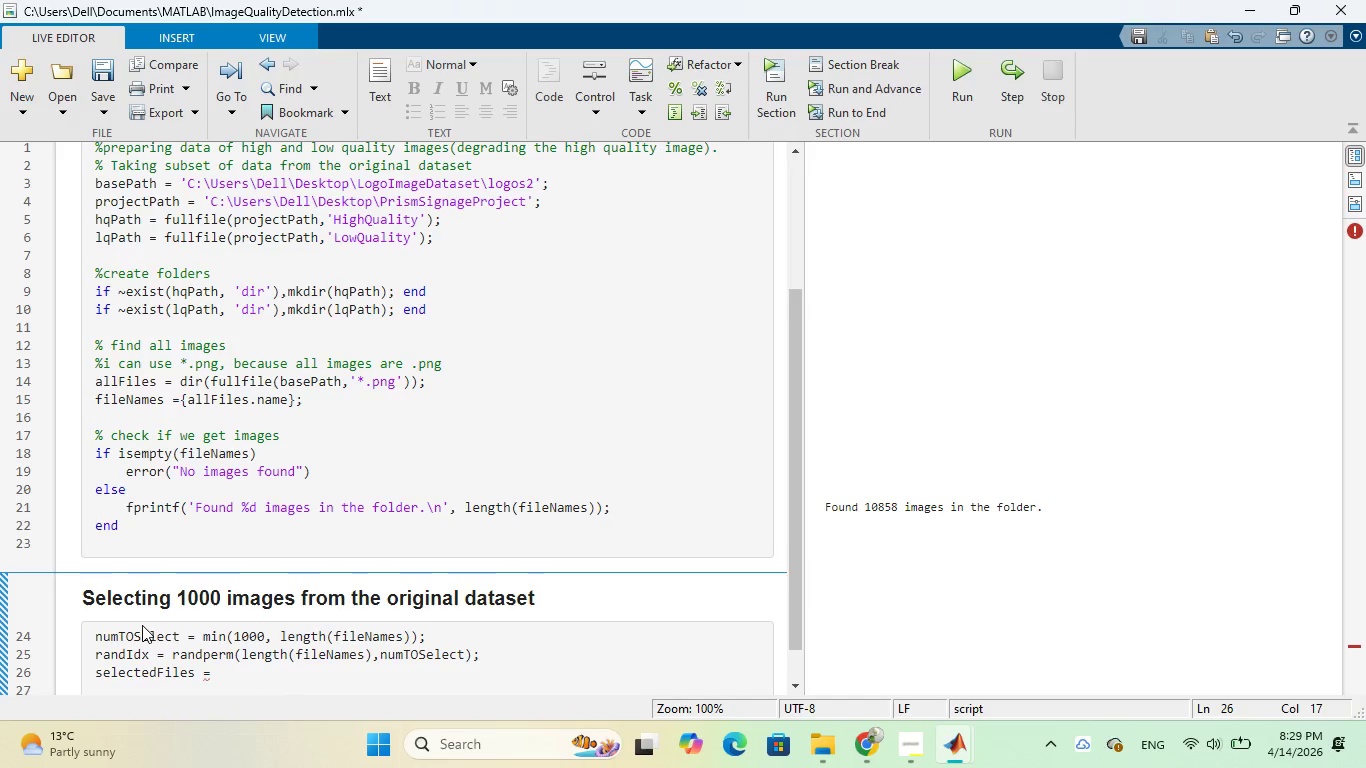 
wait(8.39)
 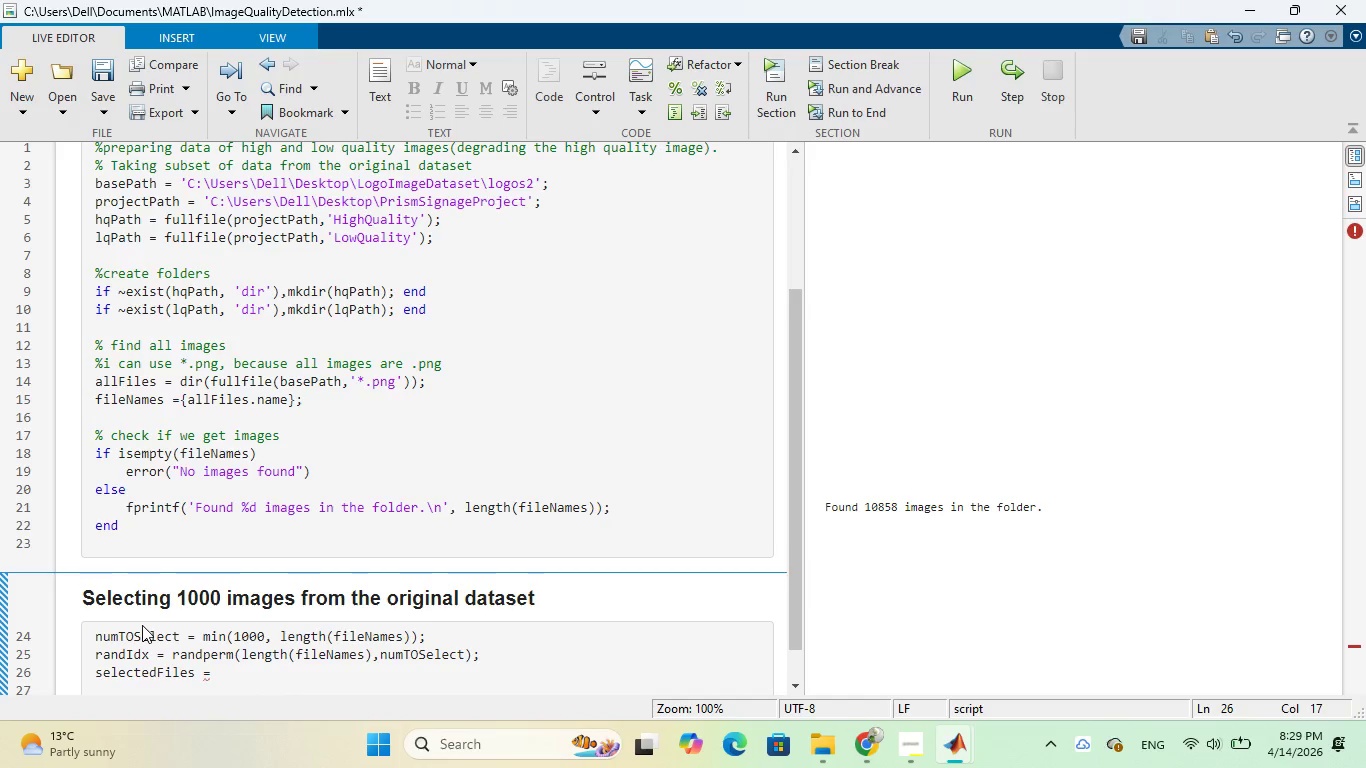 
key(F)
 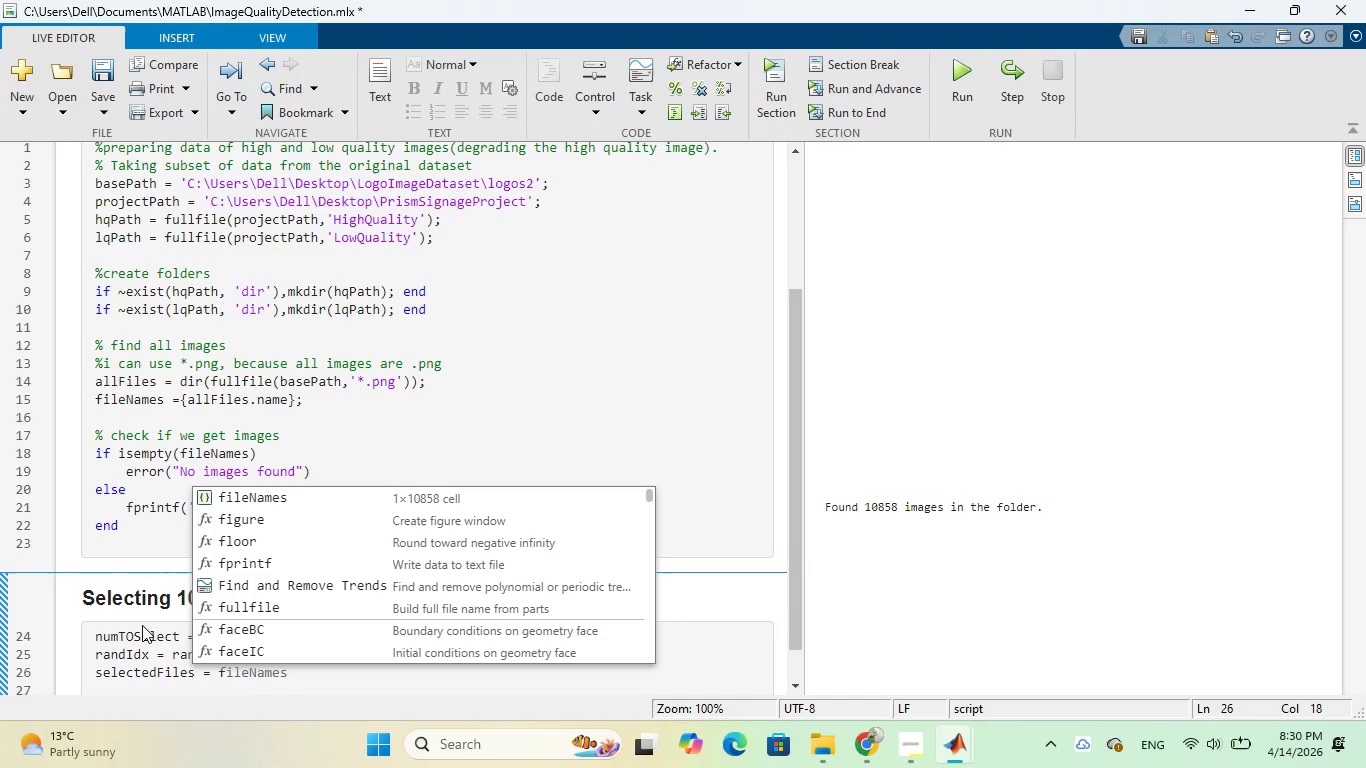 
key(Tab)
 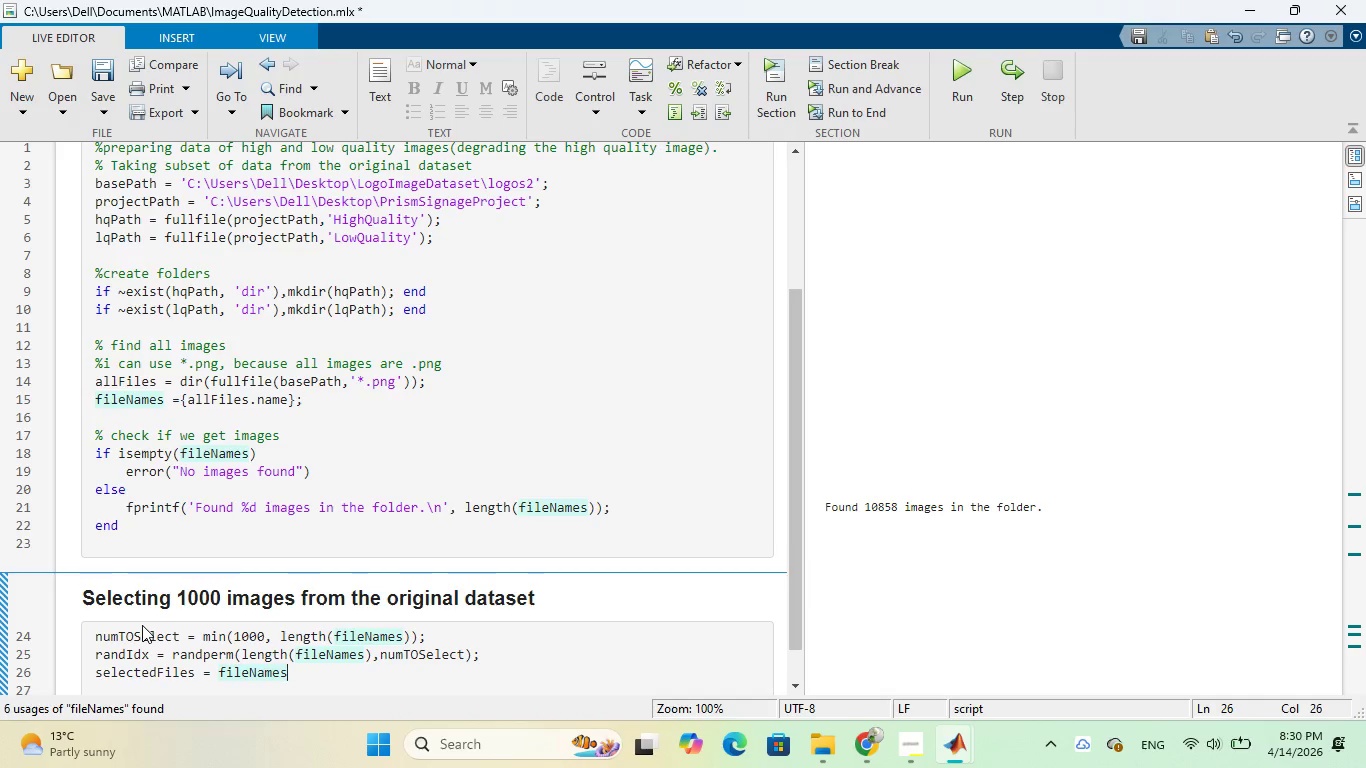 
wait(9.27)
 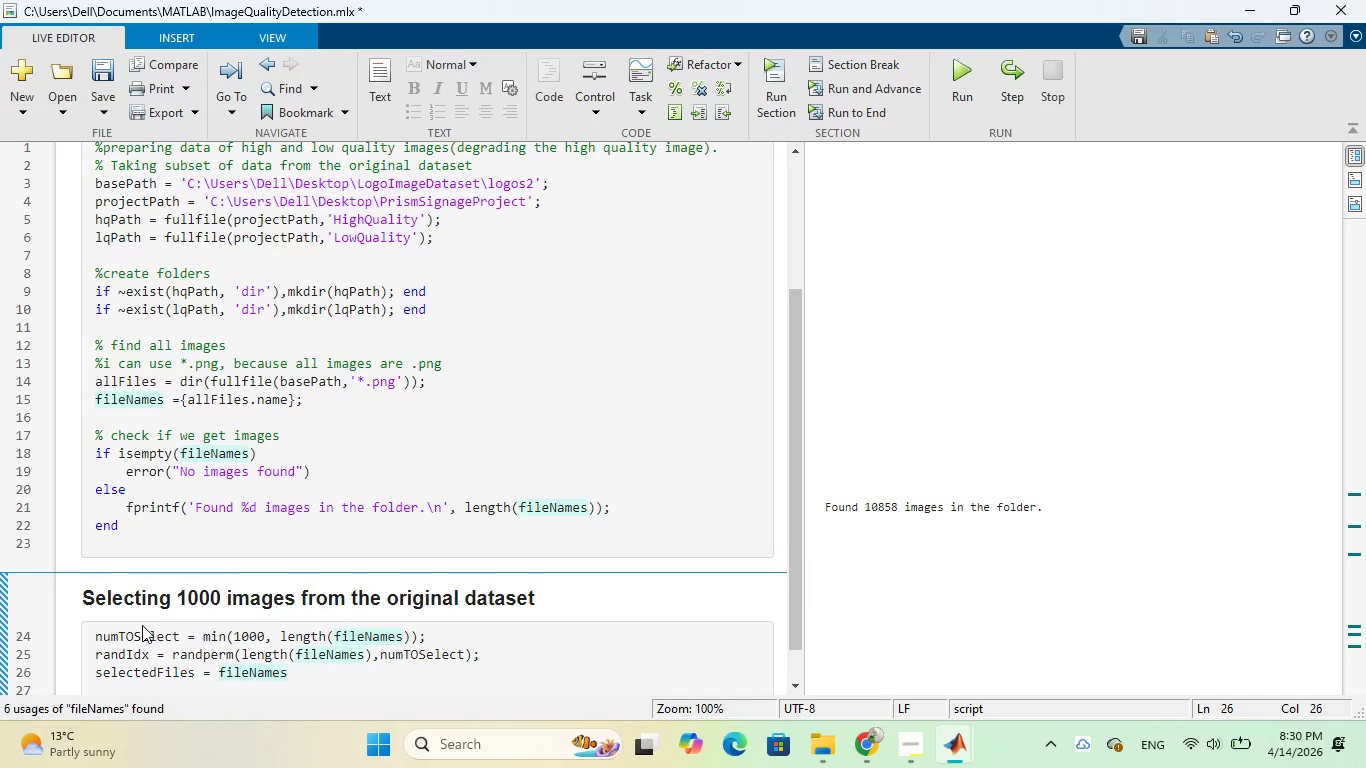 
type((ra)
 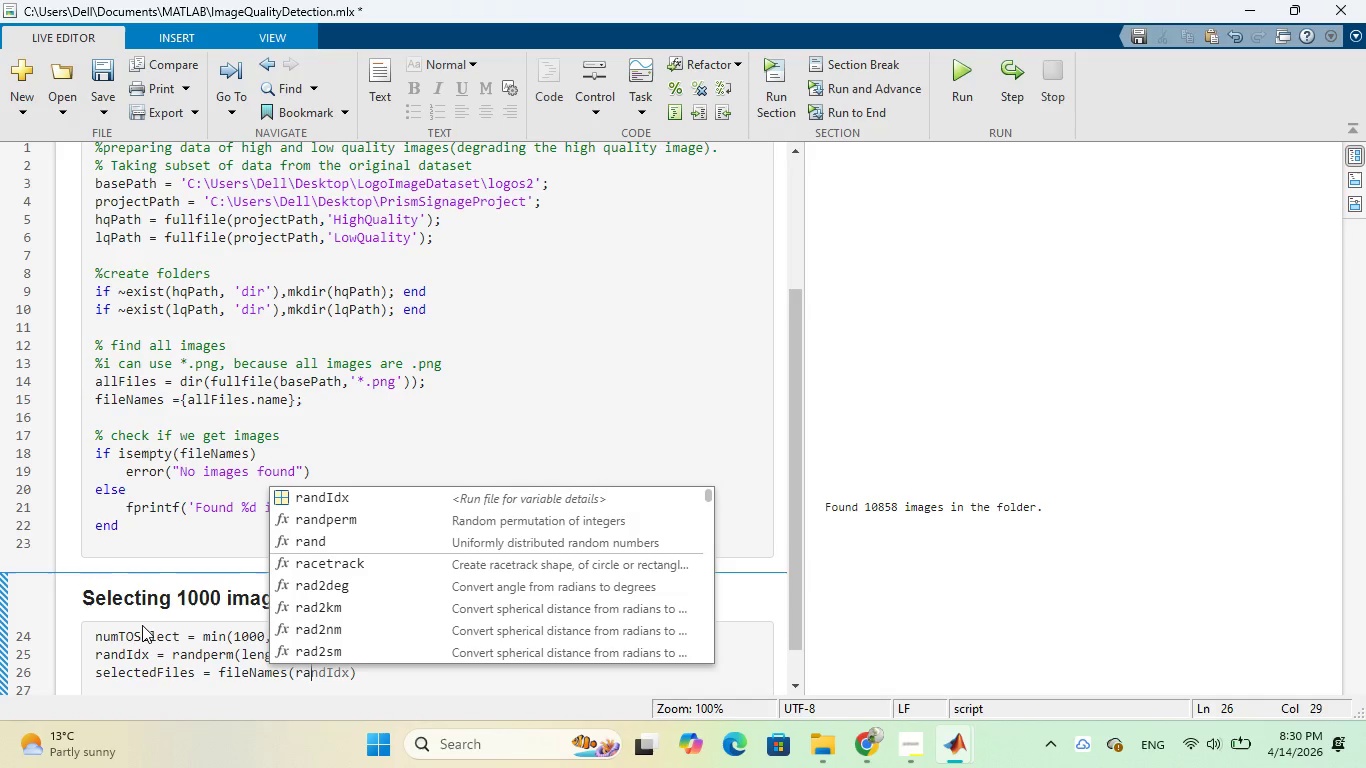 
key(Tab)
 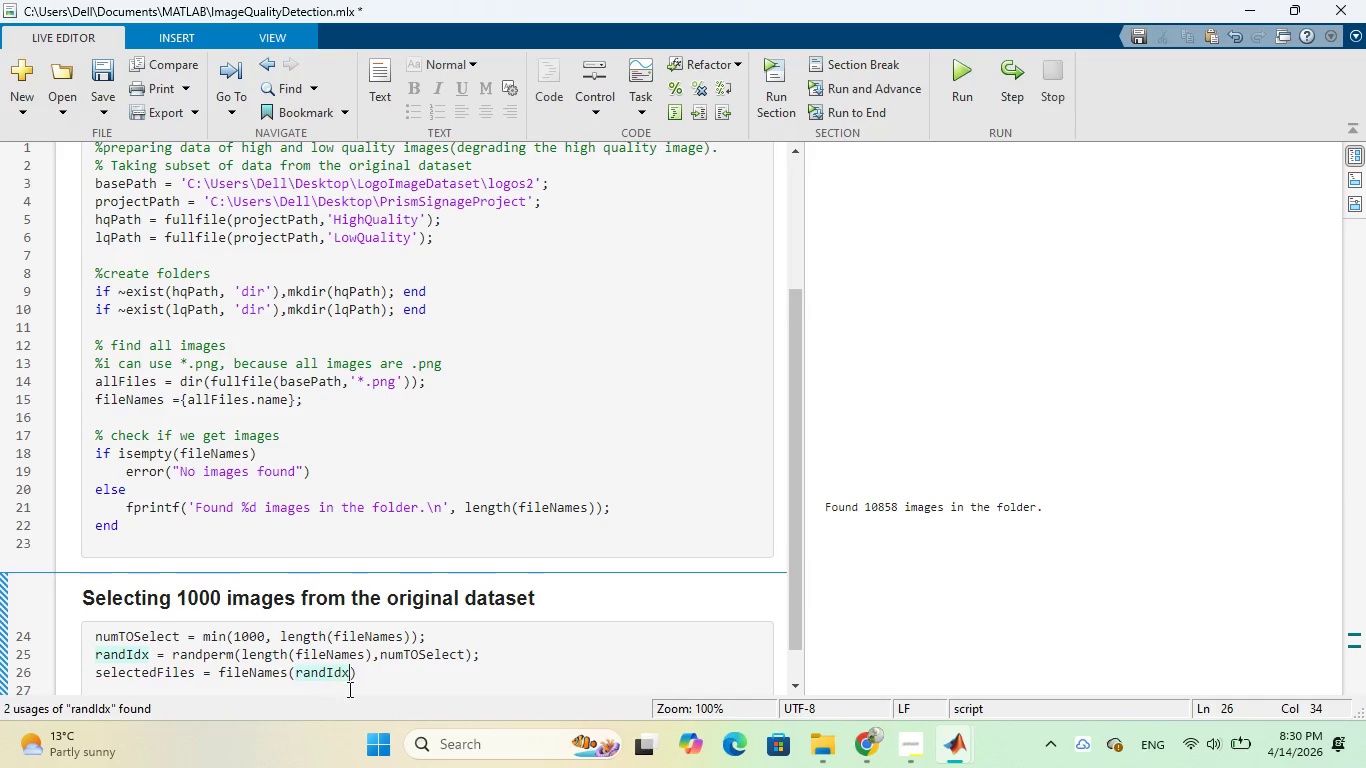 
left_click([370, 674])
 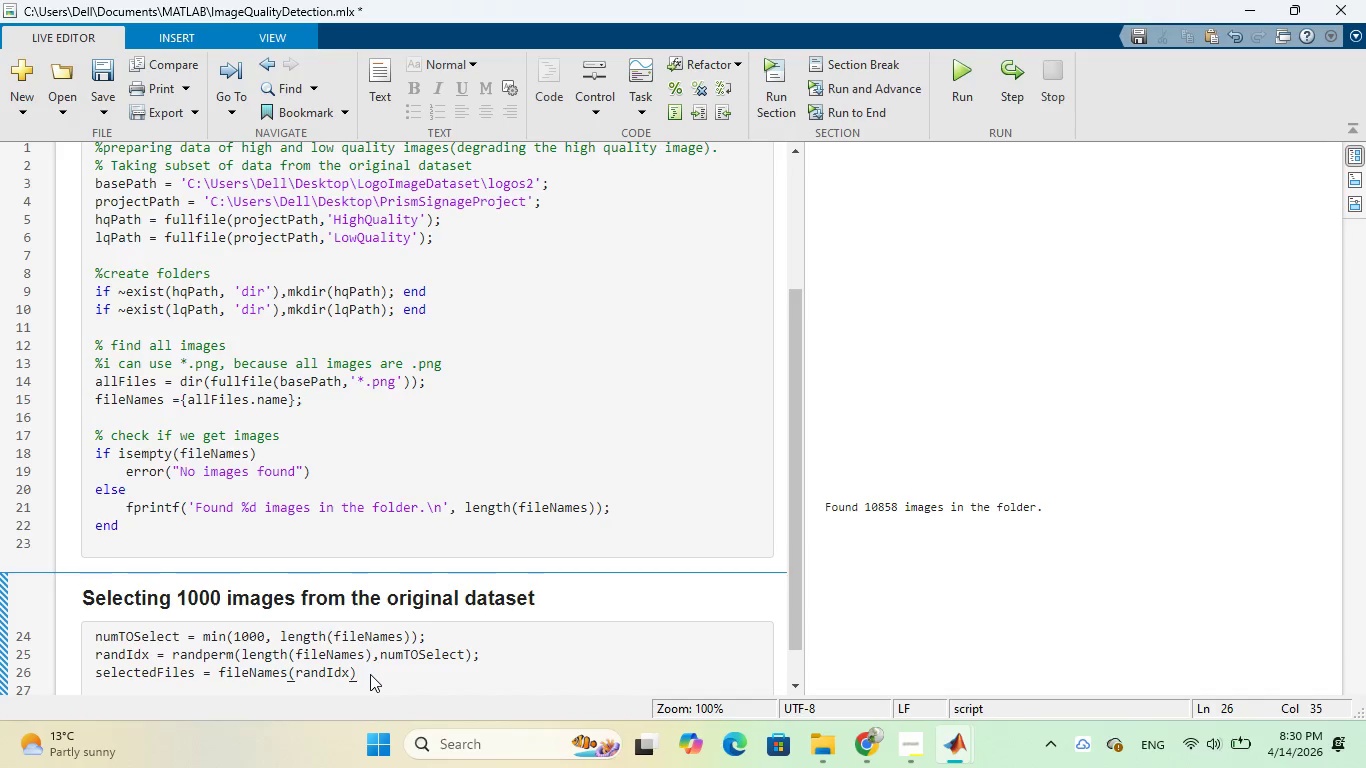 
key(Enter)
 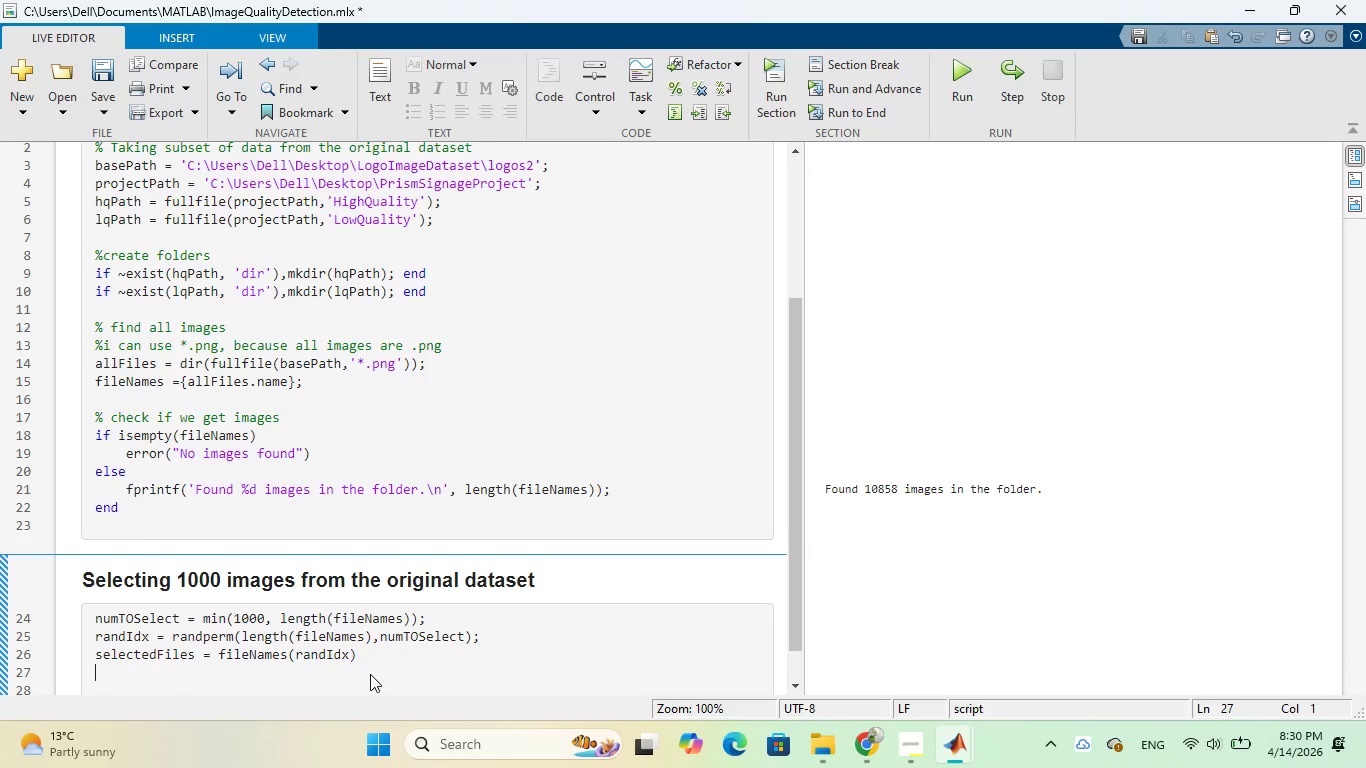 
wait(8.58)
 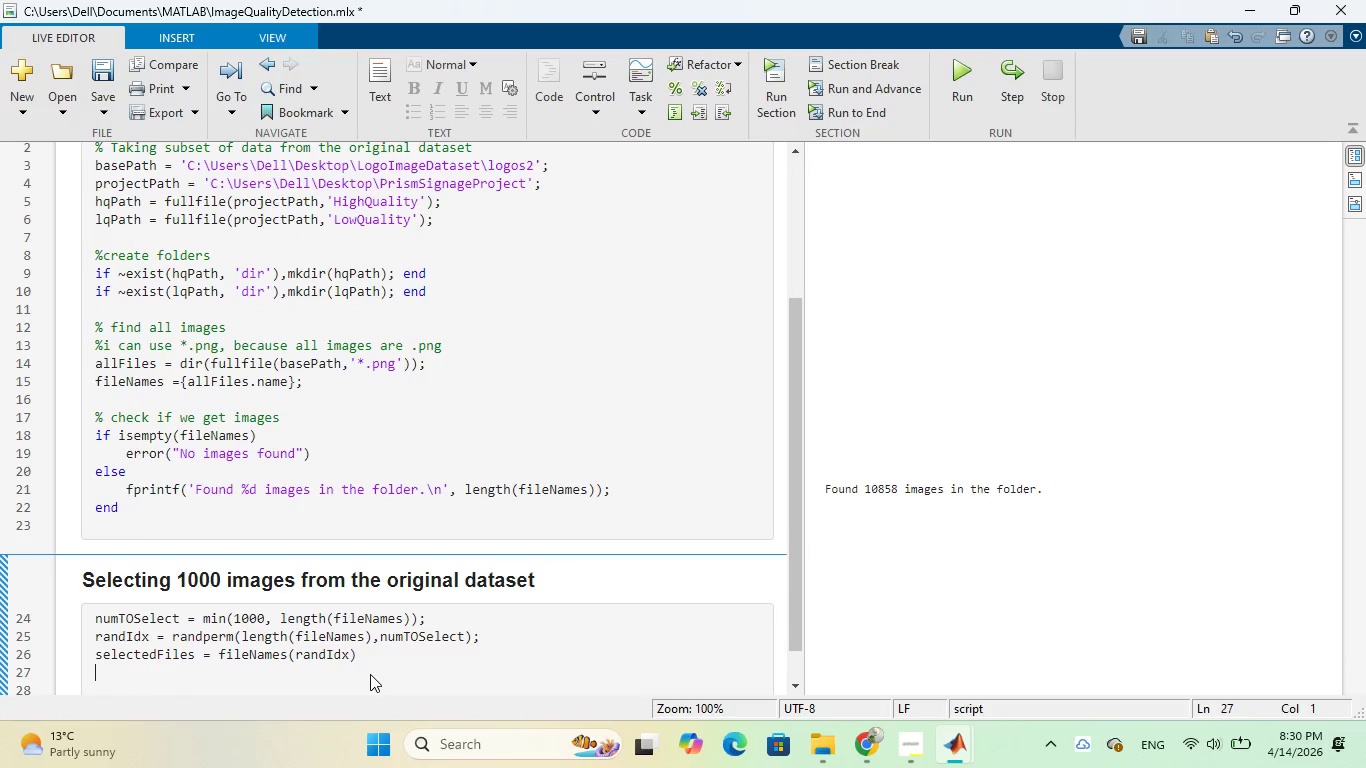 
key(ArrowLeft)
 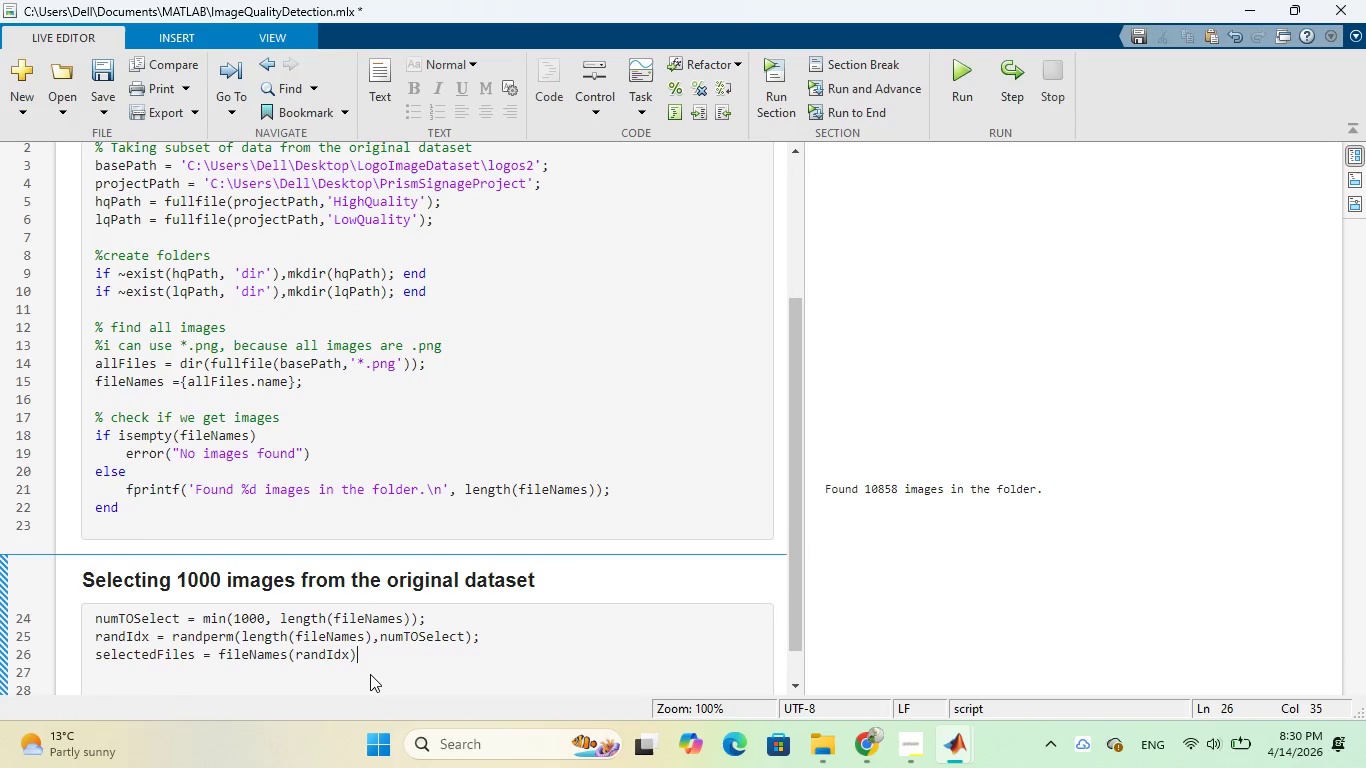 
key(Semicolon)
 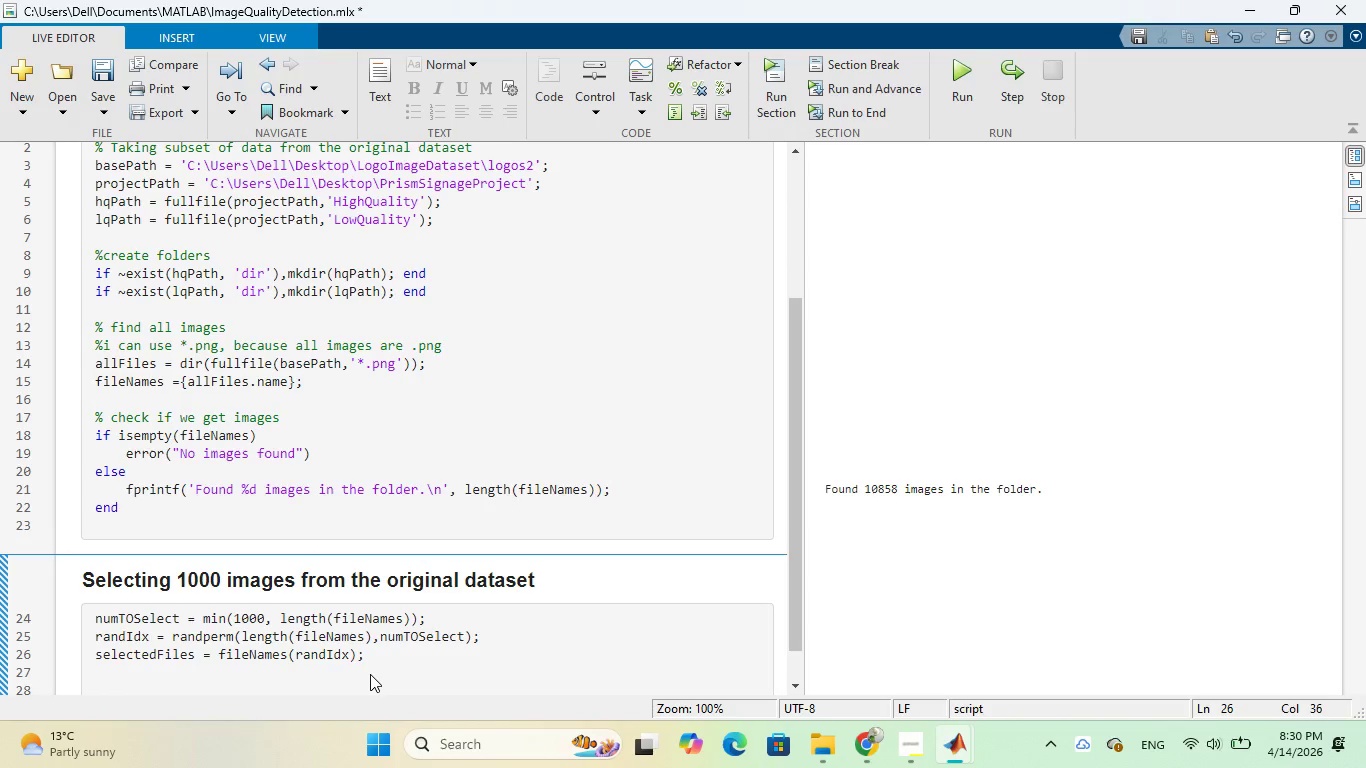 
key(Enter)
 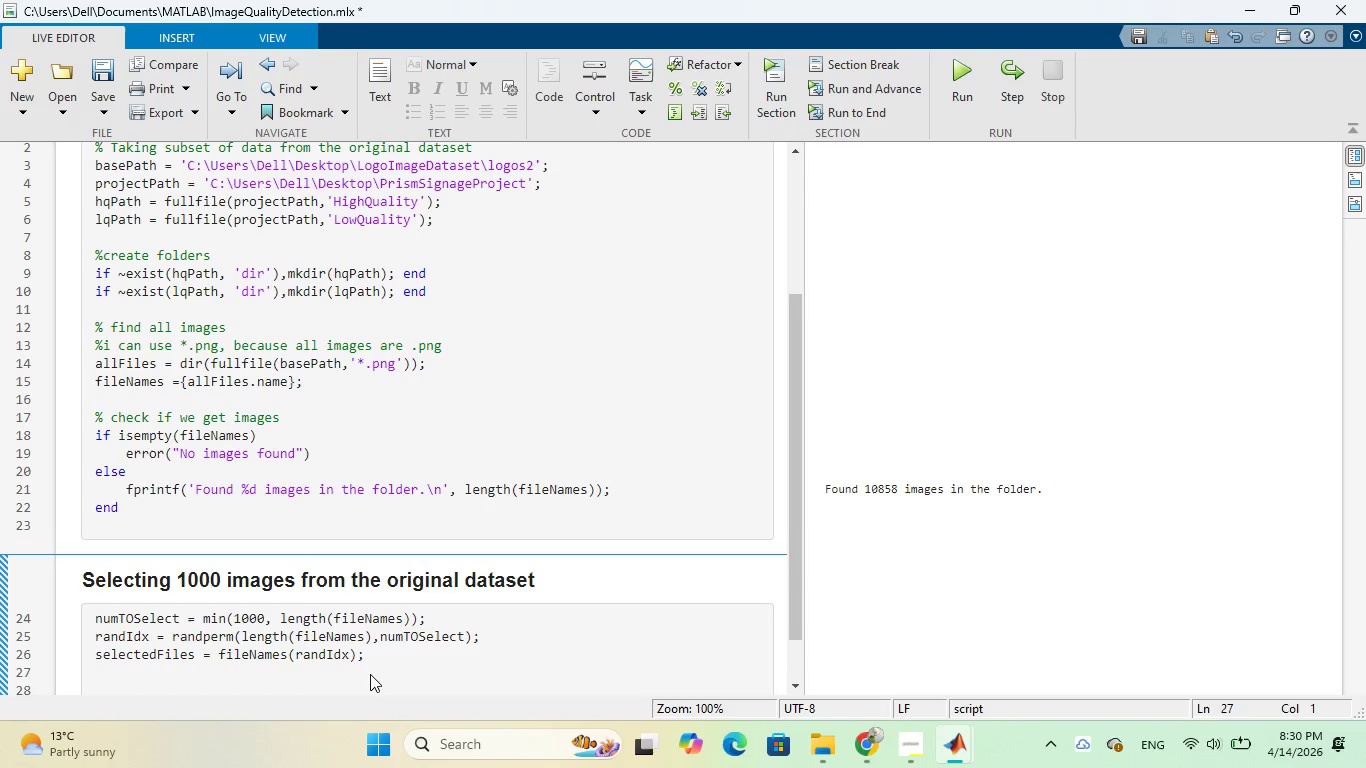 
key(Enter)
 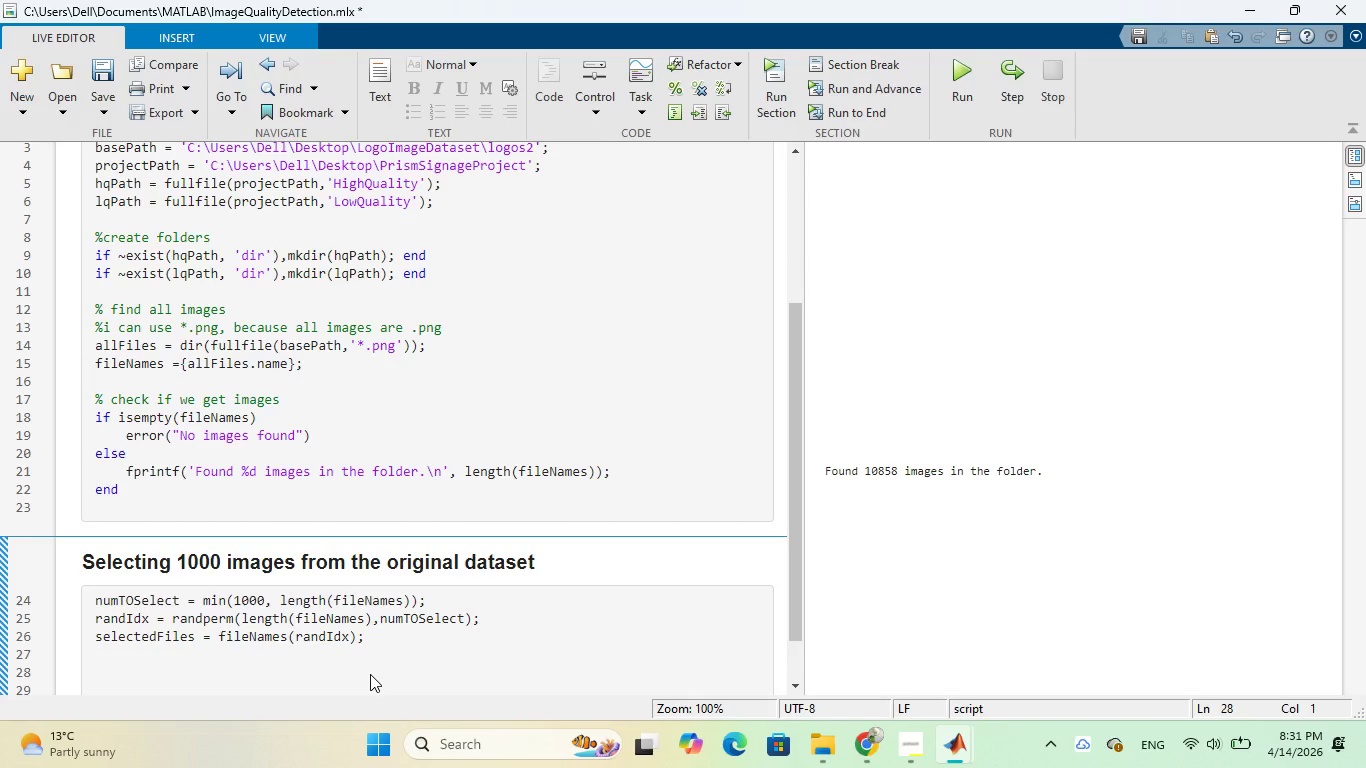 
wait(31.72)
 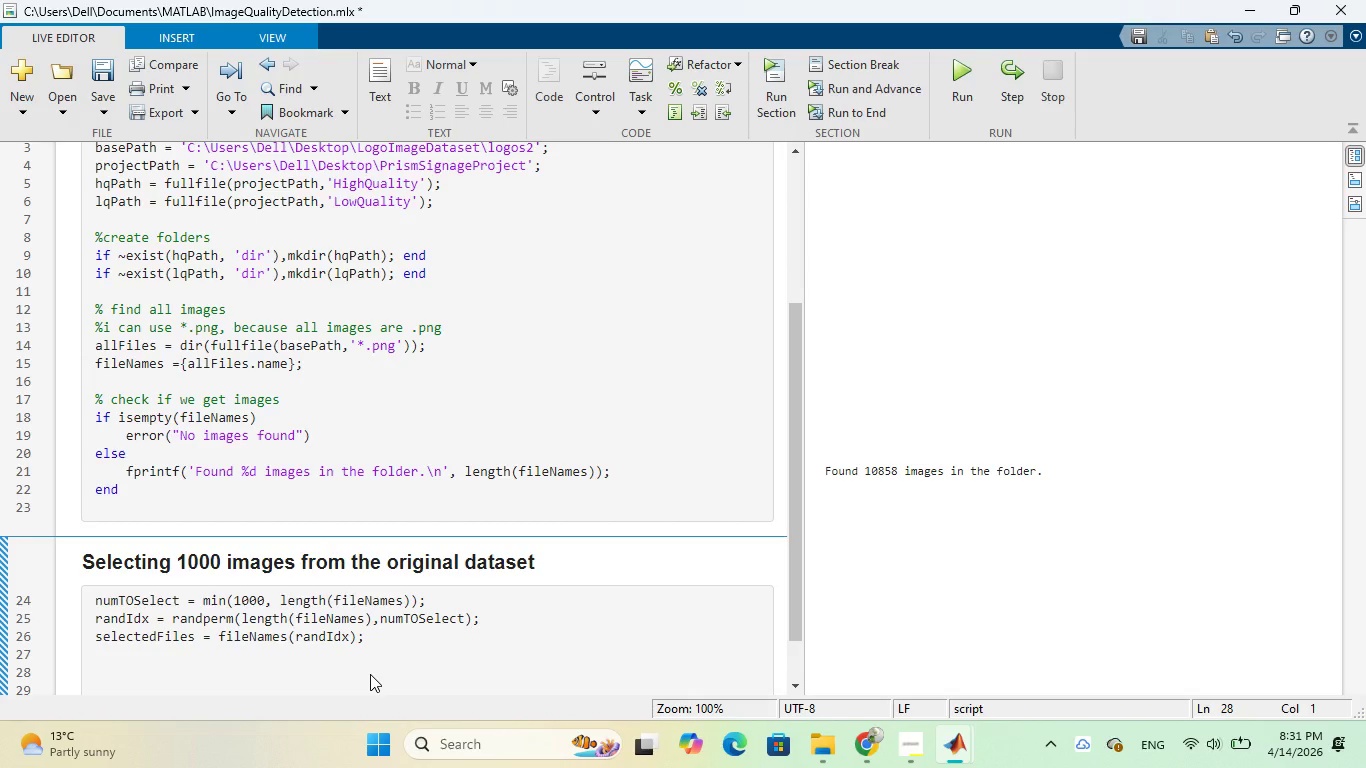 
type(group1 = )
 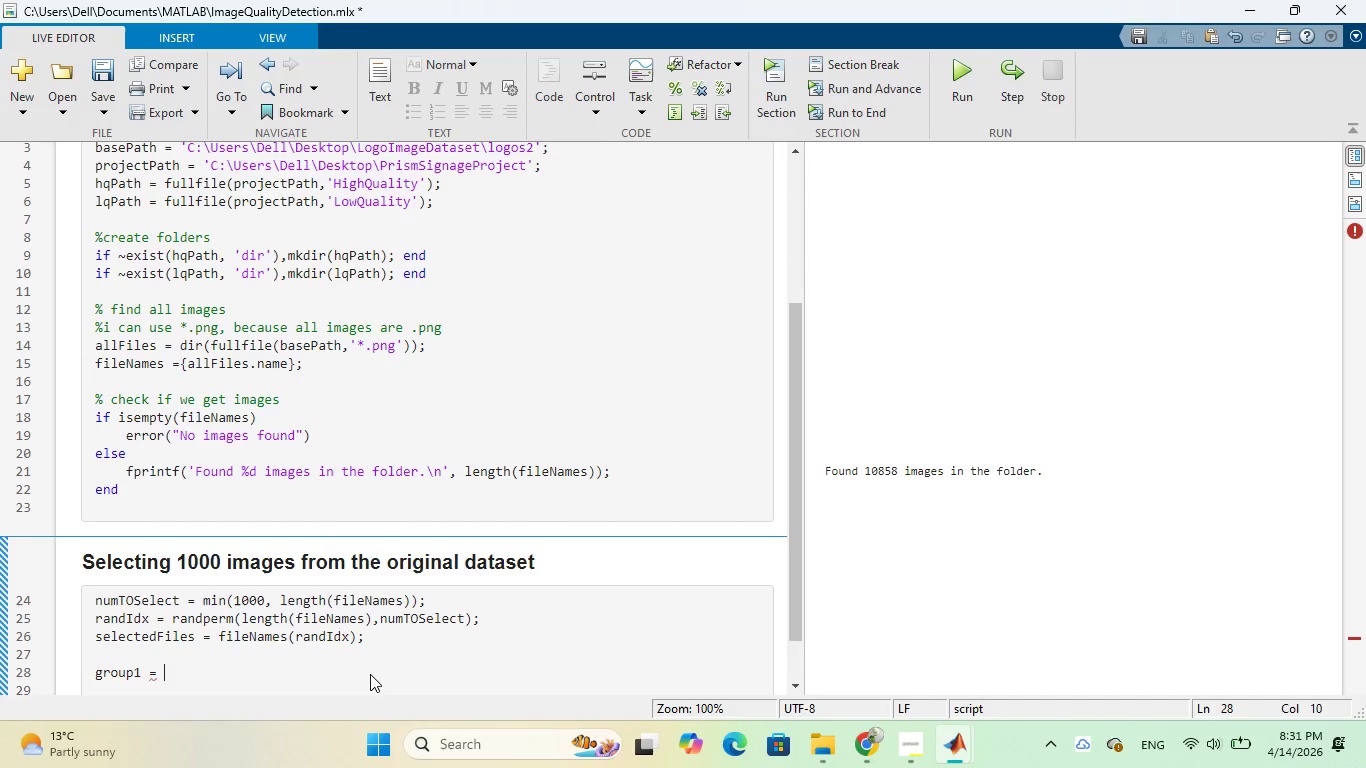 
type(1:500)
 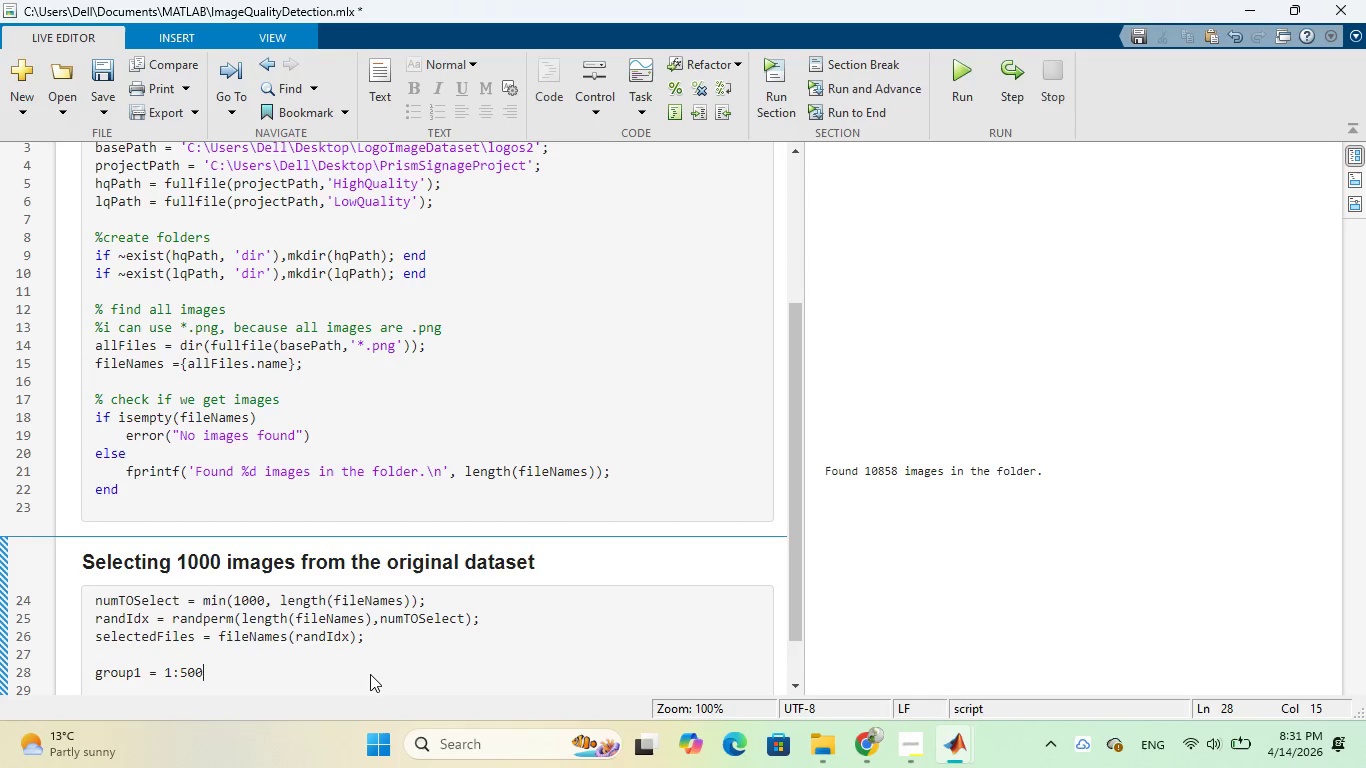 
key(Semicolon)
 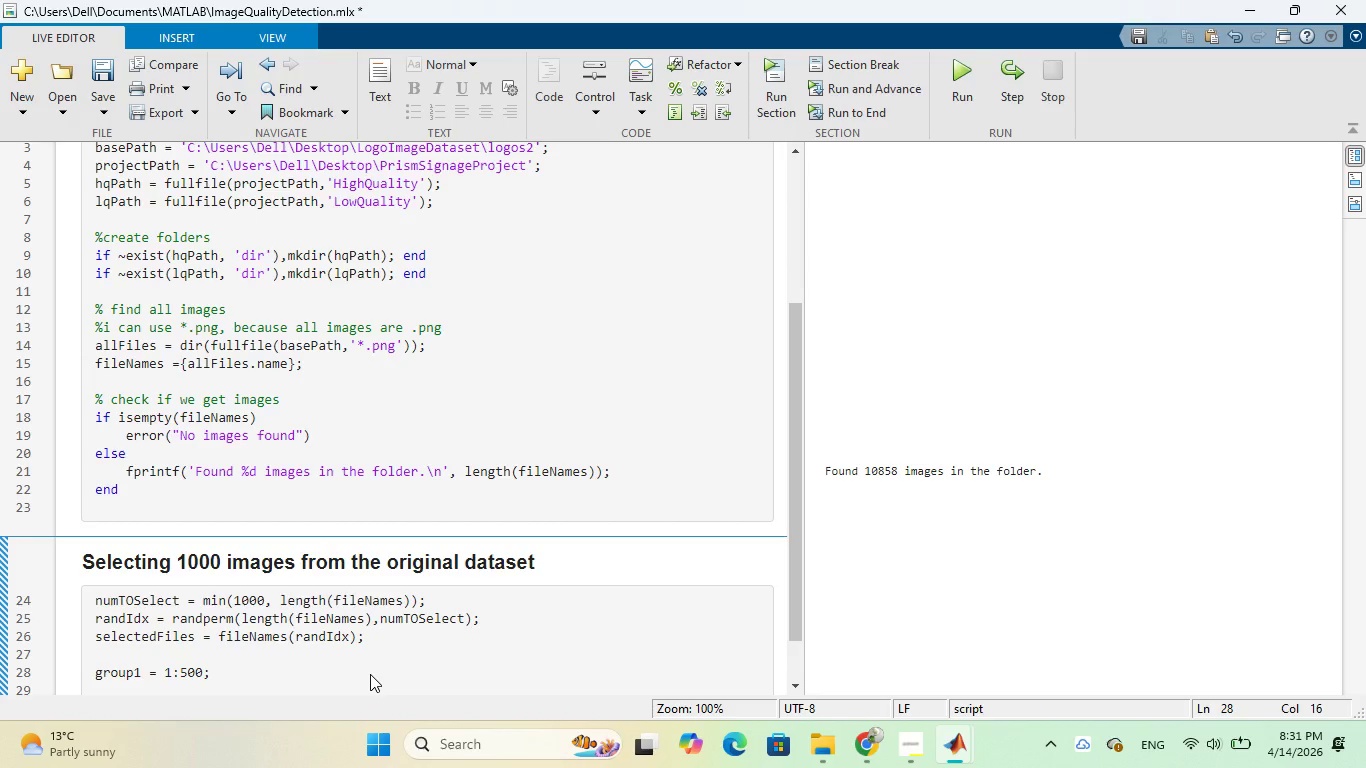 
key(Enter)
 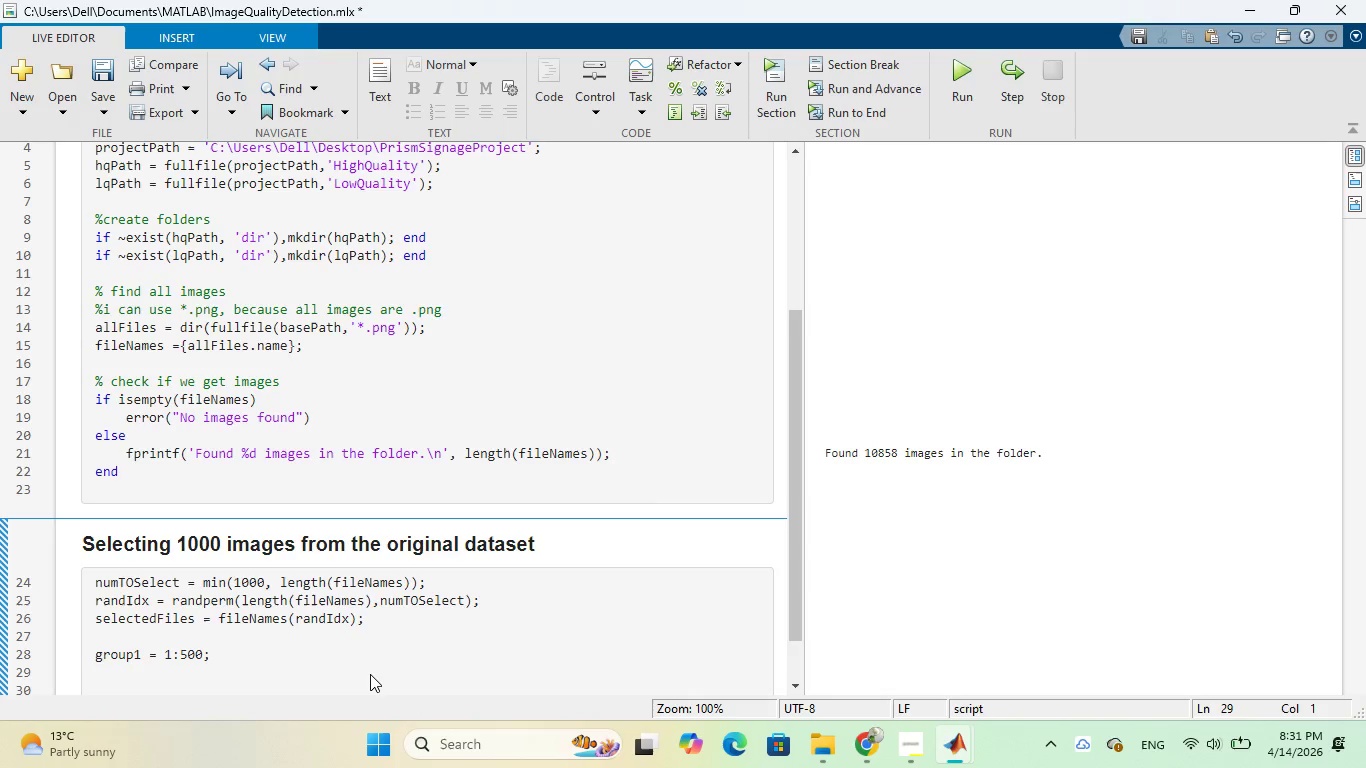 
type(group2)
 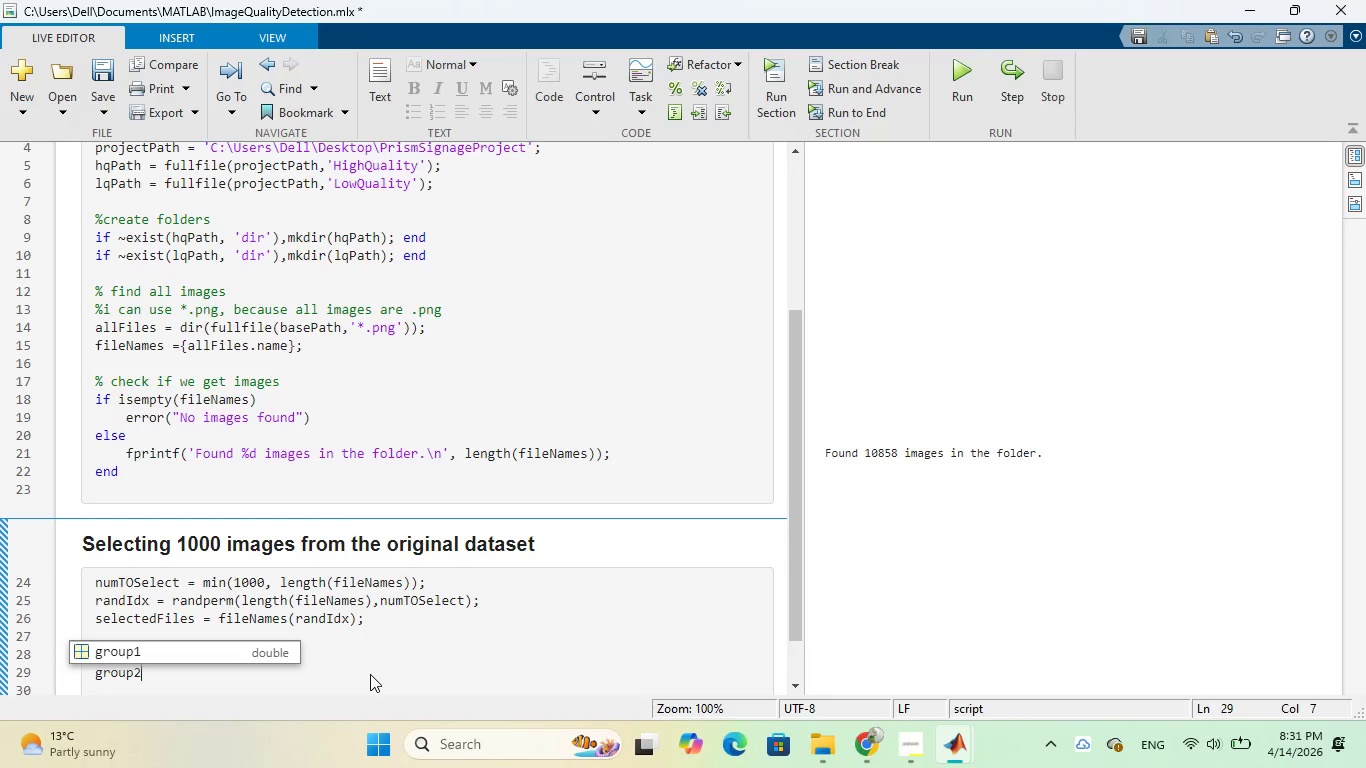 
wait(5.5)
 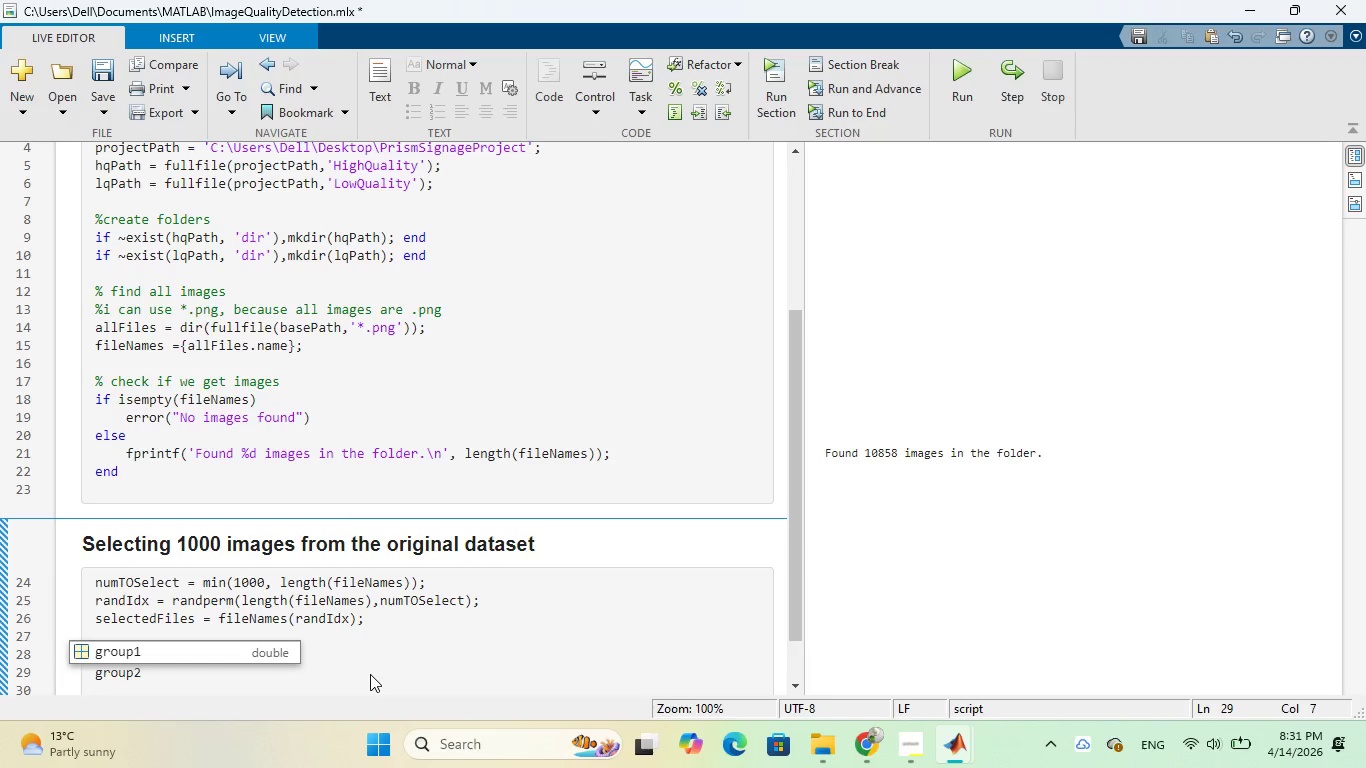 
key(Space)
 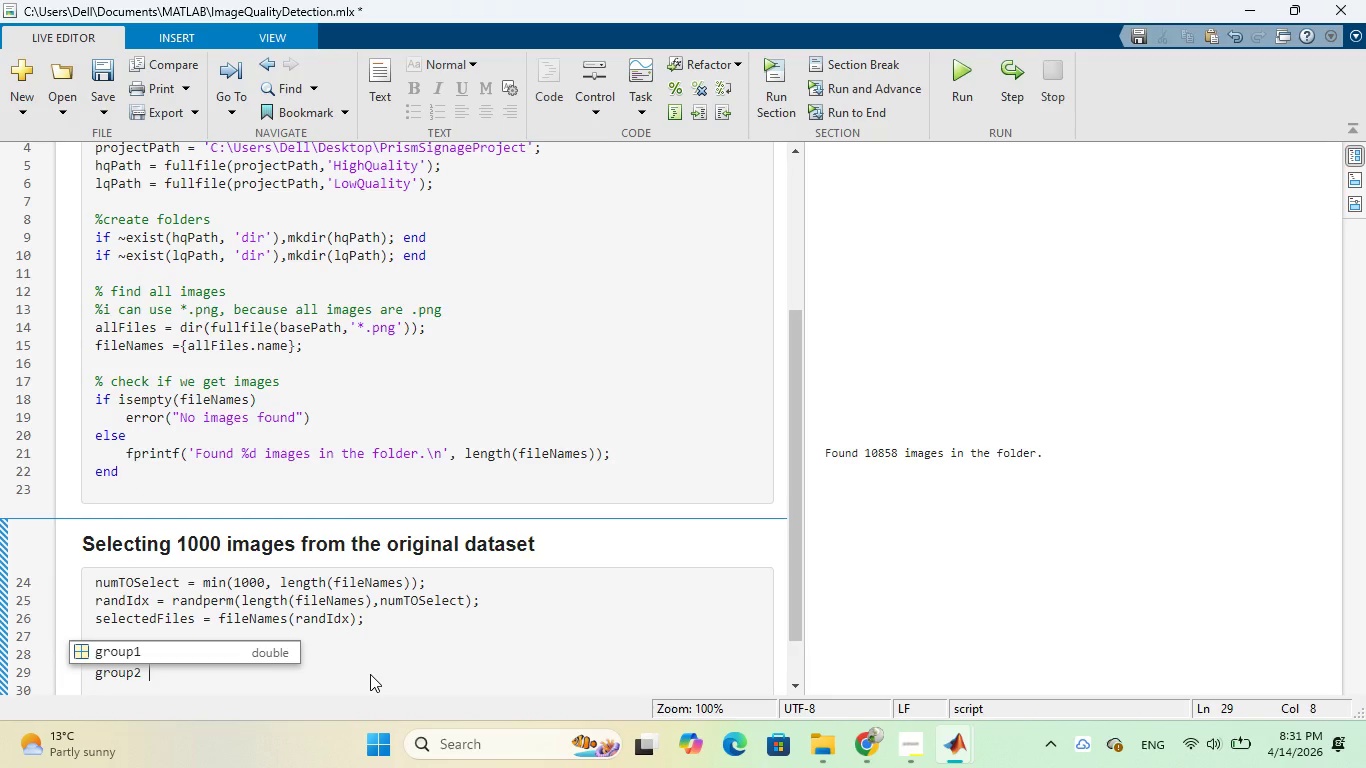 
key(Equal)
 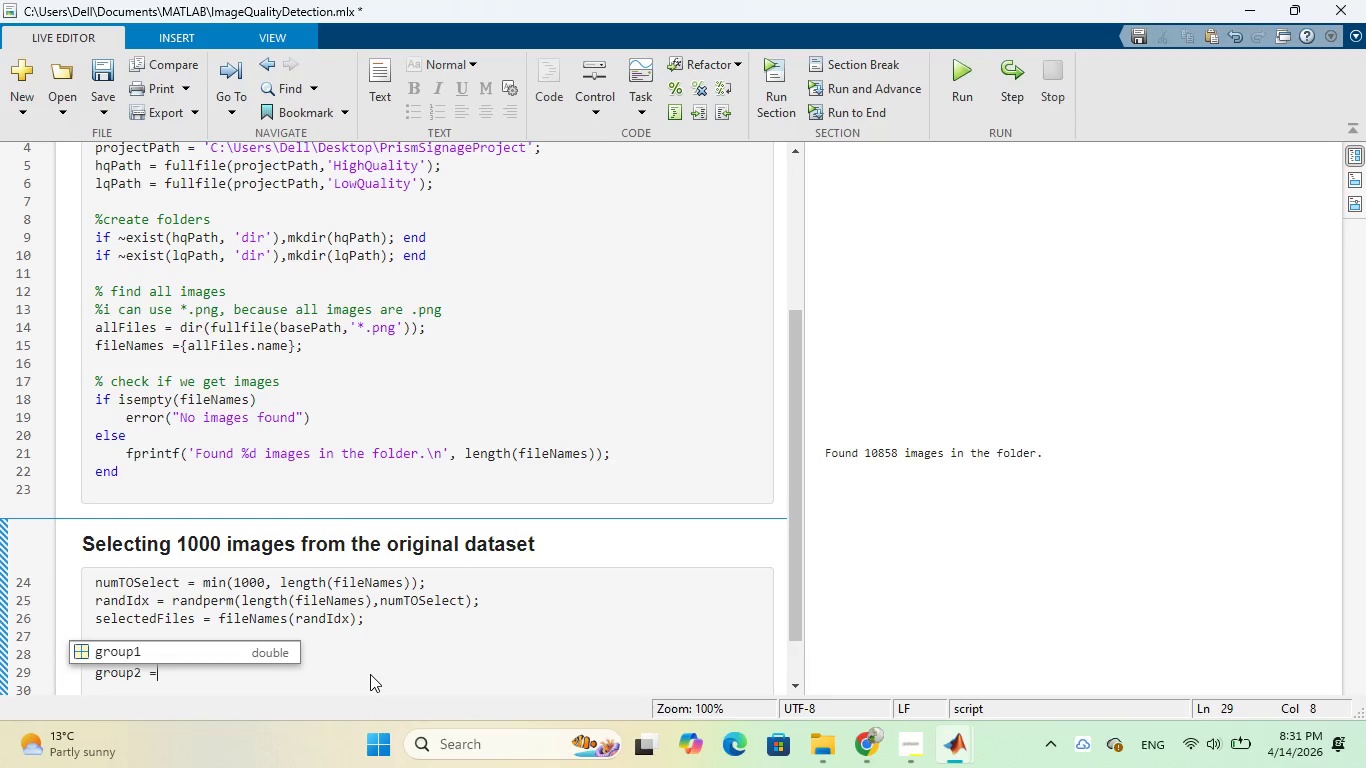 
key(Space)
 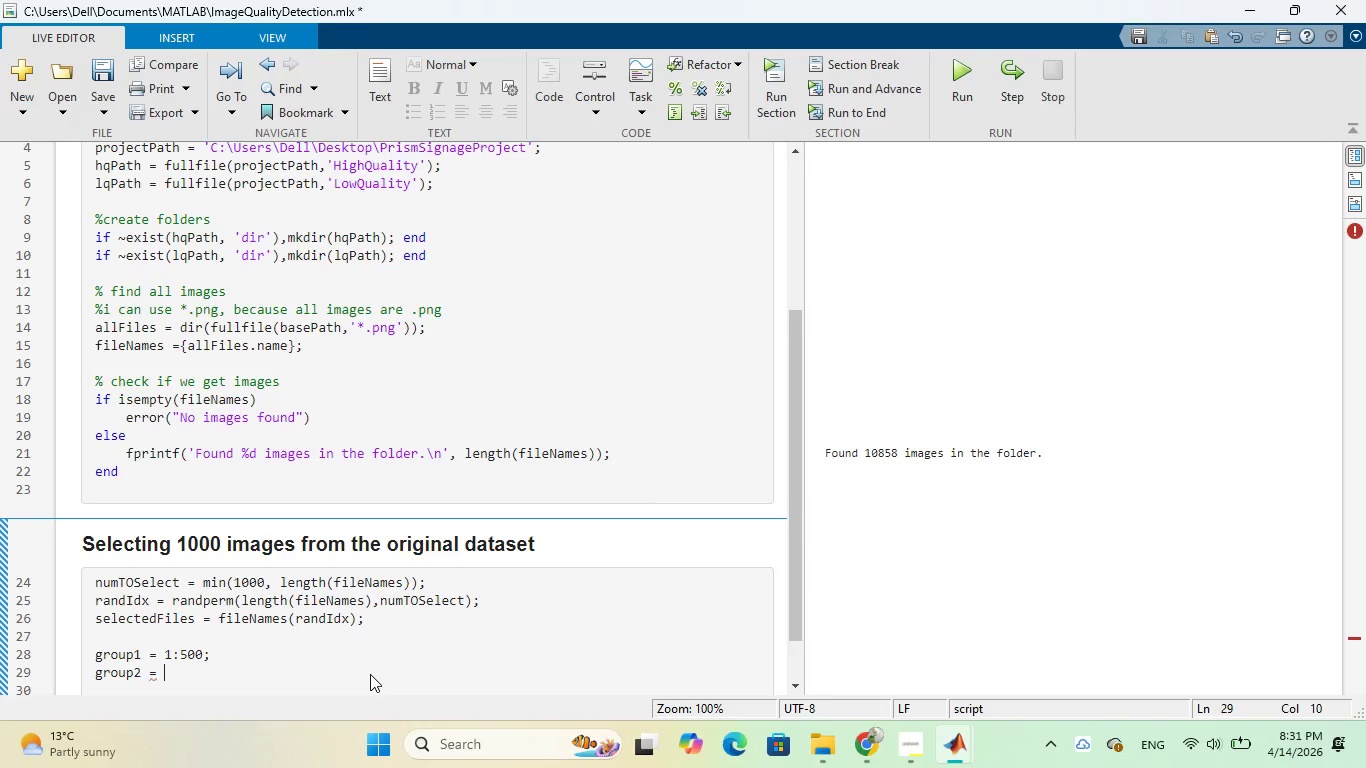 
wait(6.91)
 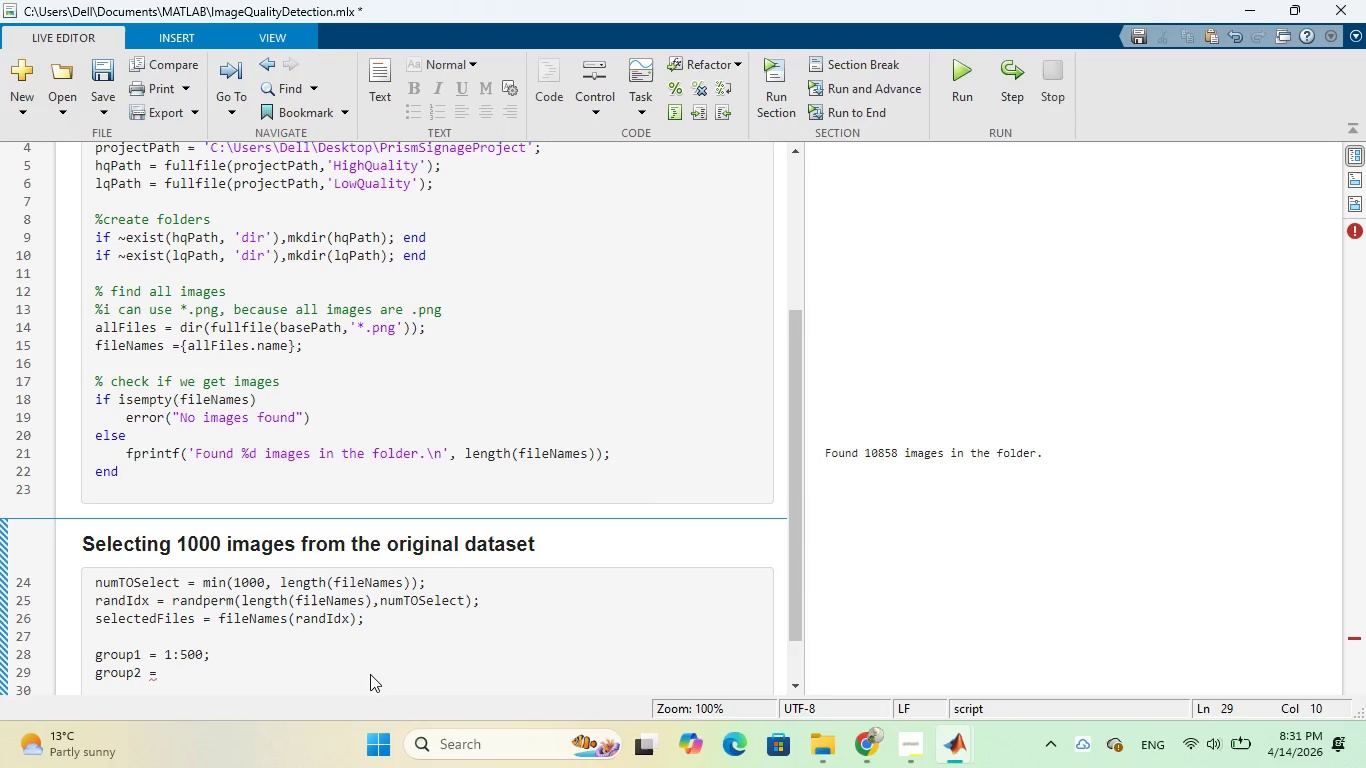 
type(502)
key(Backspace)
type(1:)
 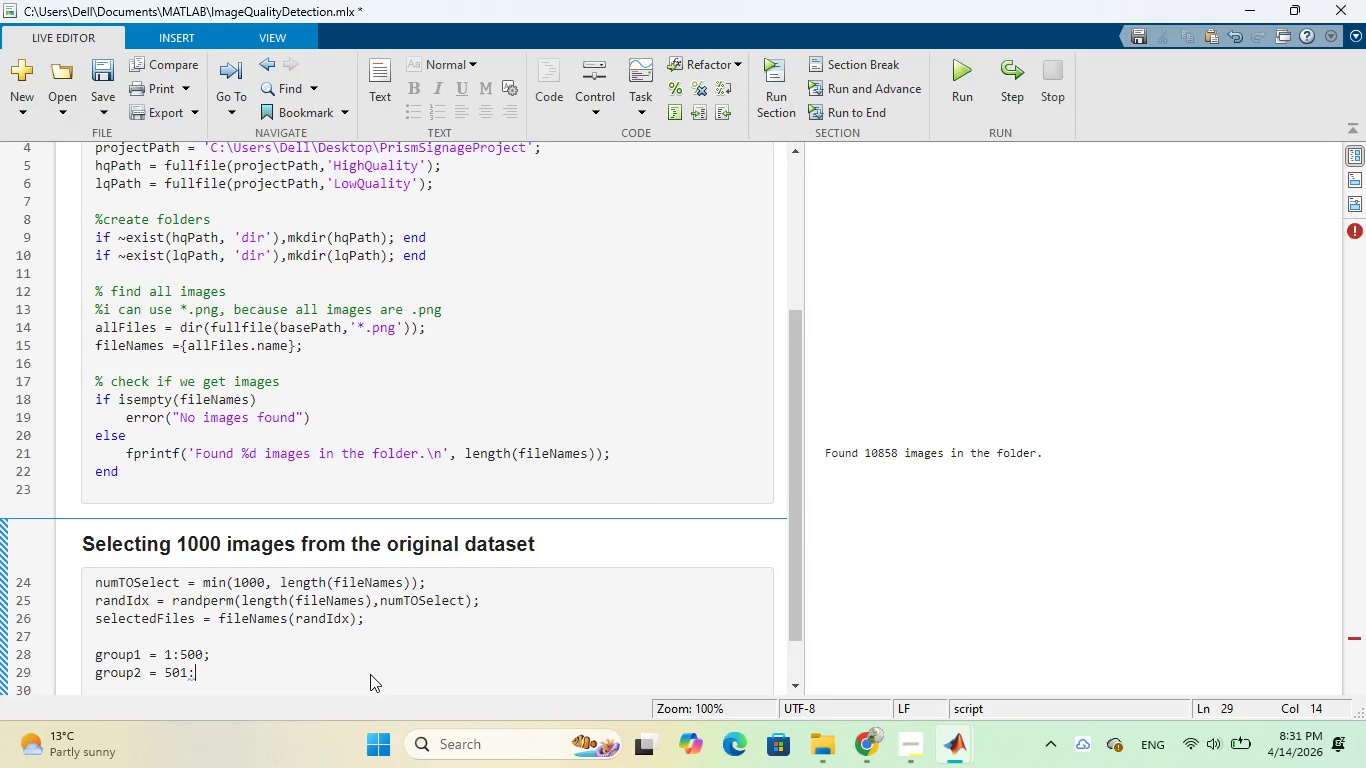 
wait(7.61)
 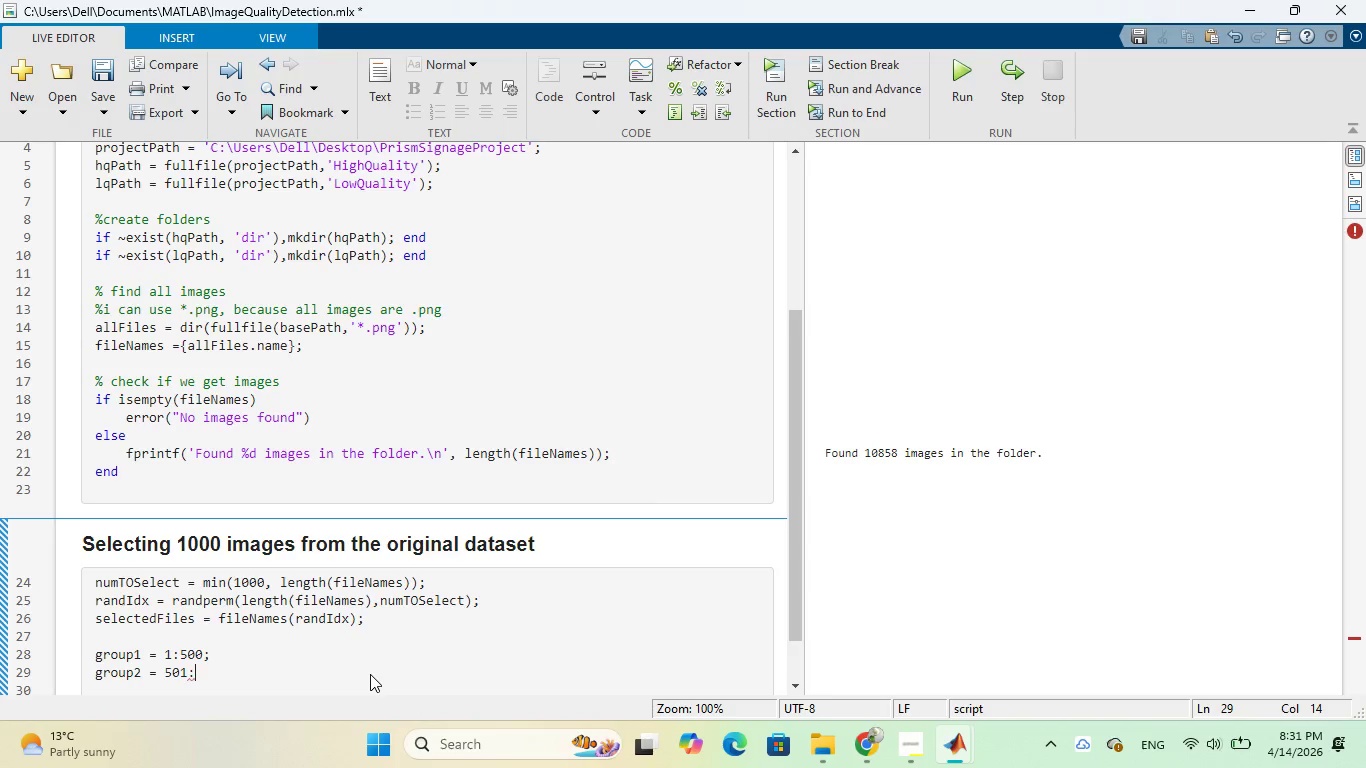 
type(1000)
 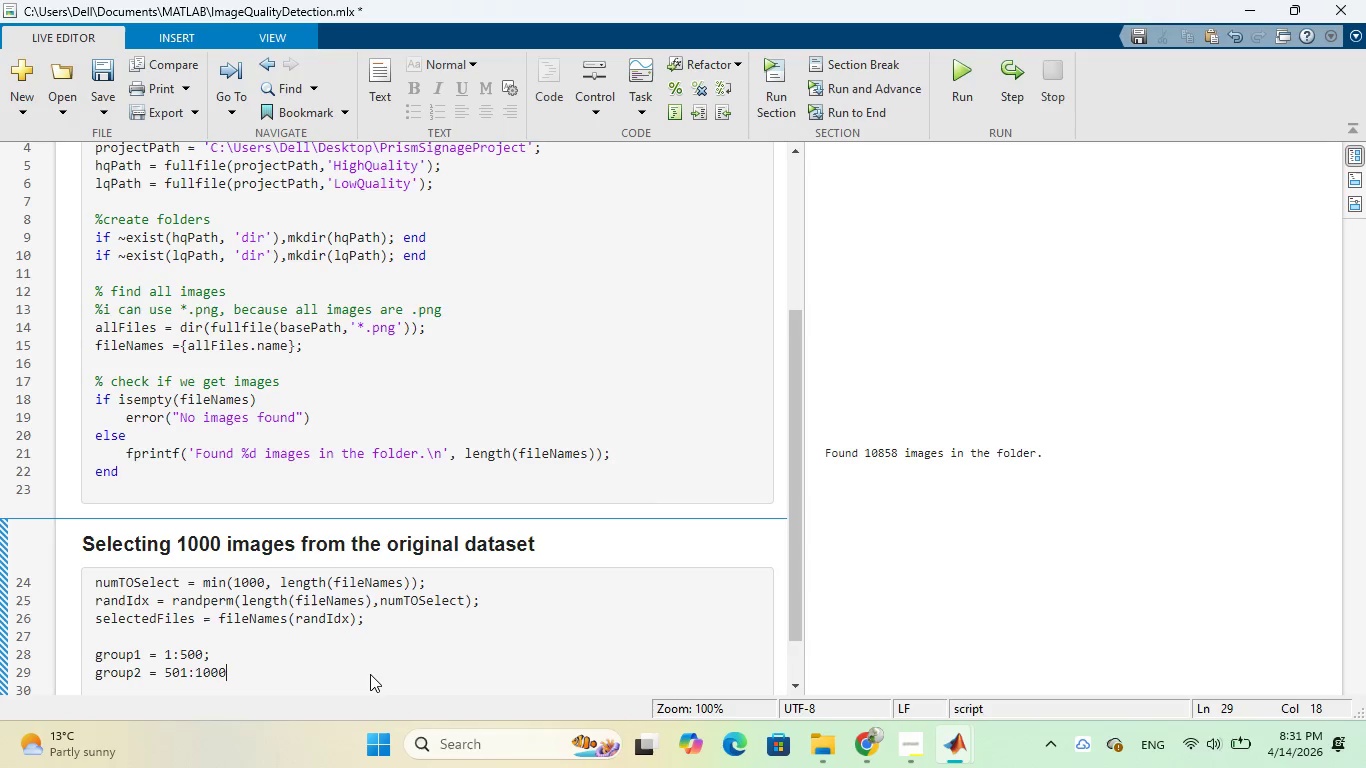 
key(Semicolon)
 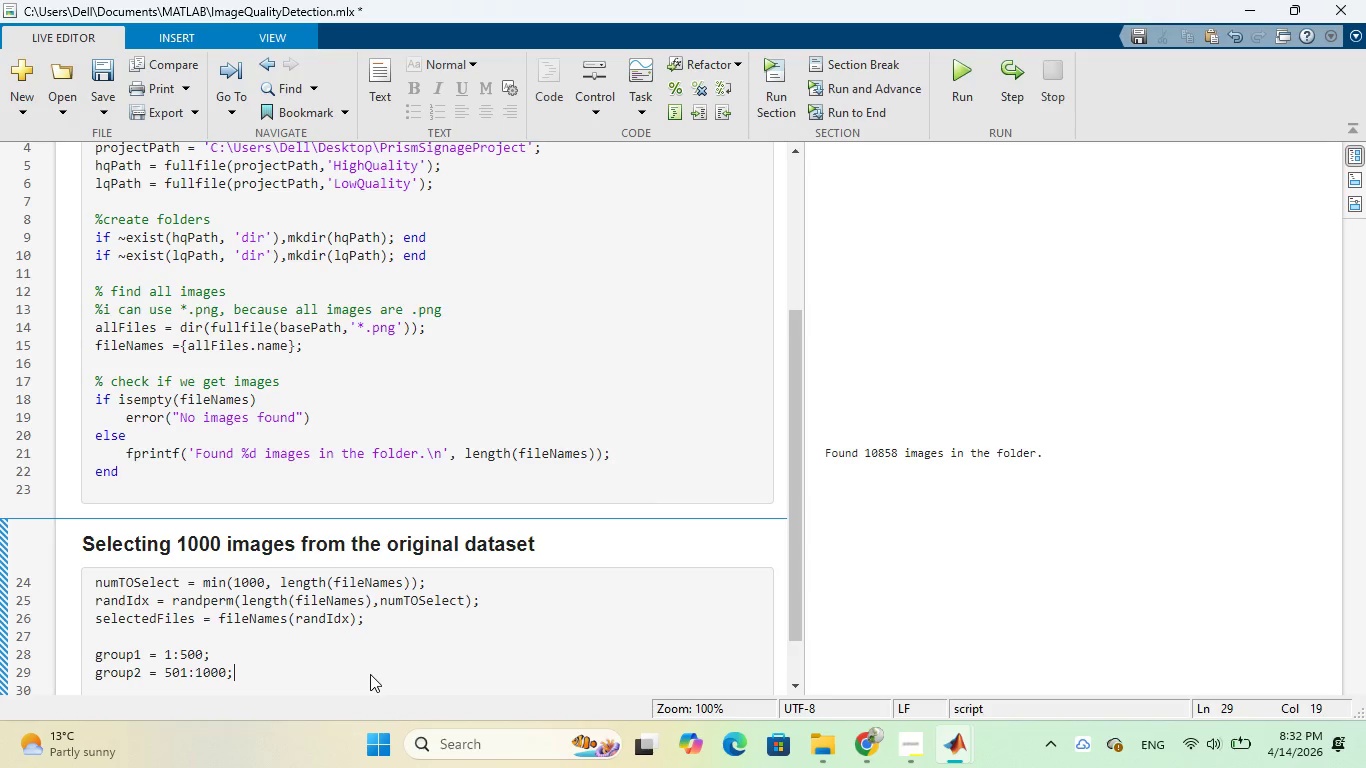 
wait(5.06)
 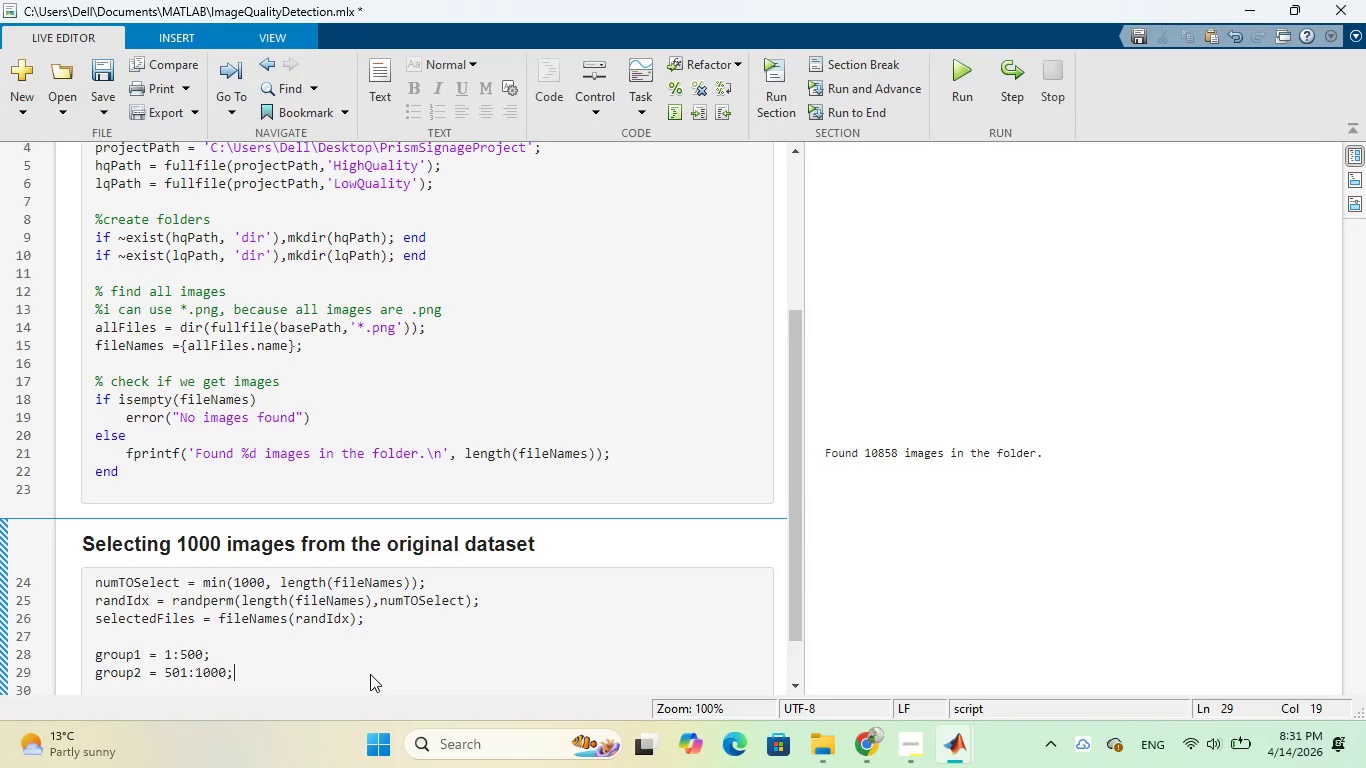 
left_click([266, 650])
 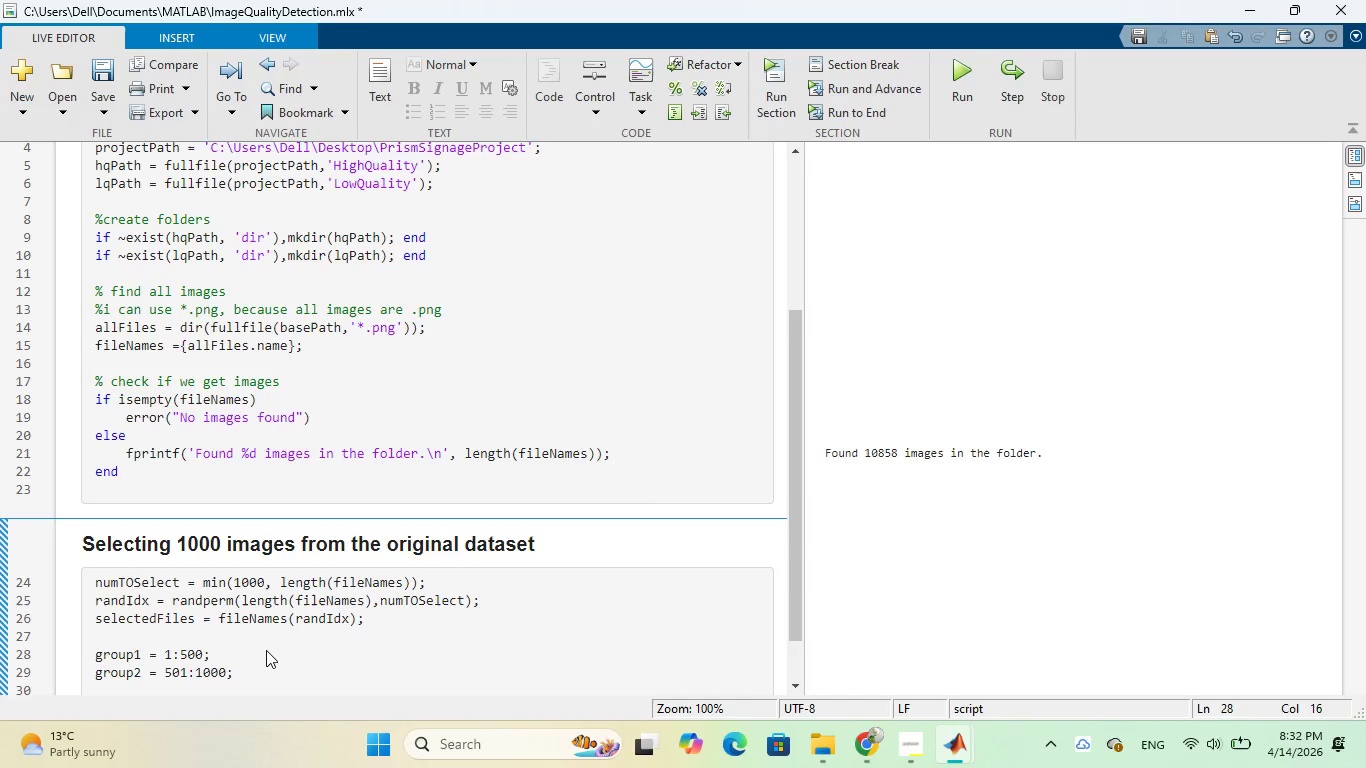 
type(  %pixelation)
 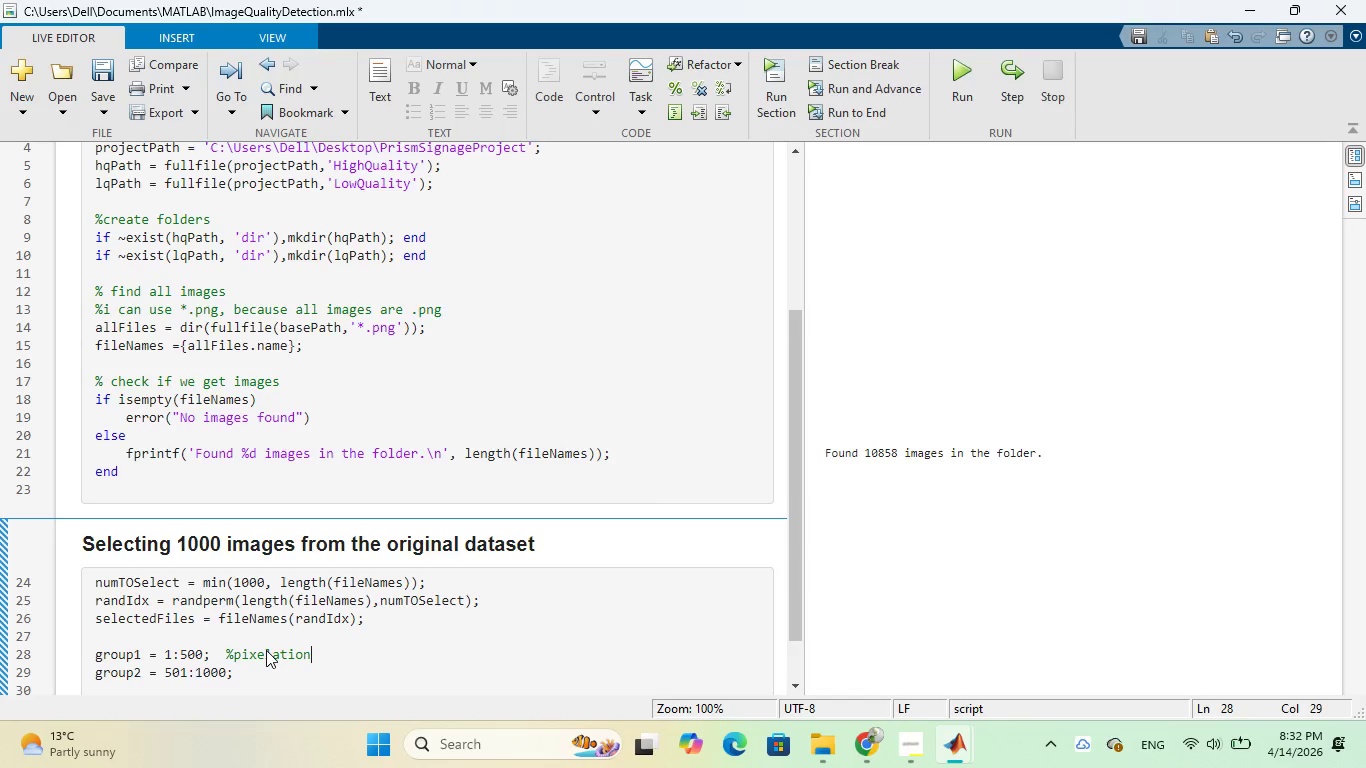 
left_click([248, 670])
 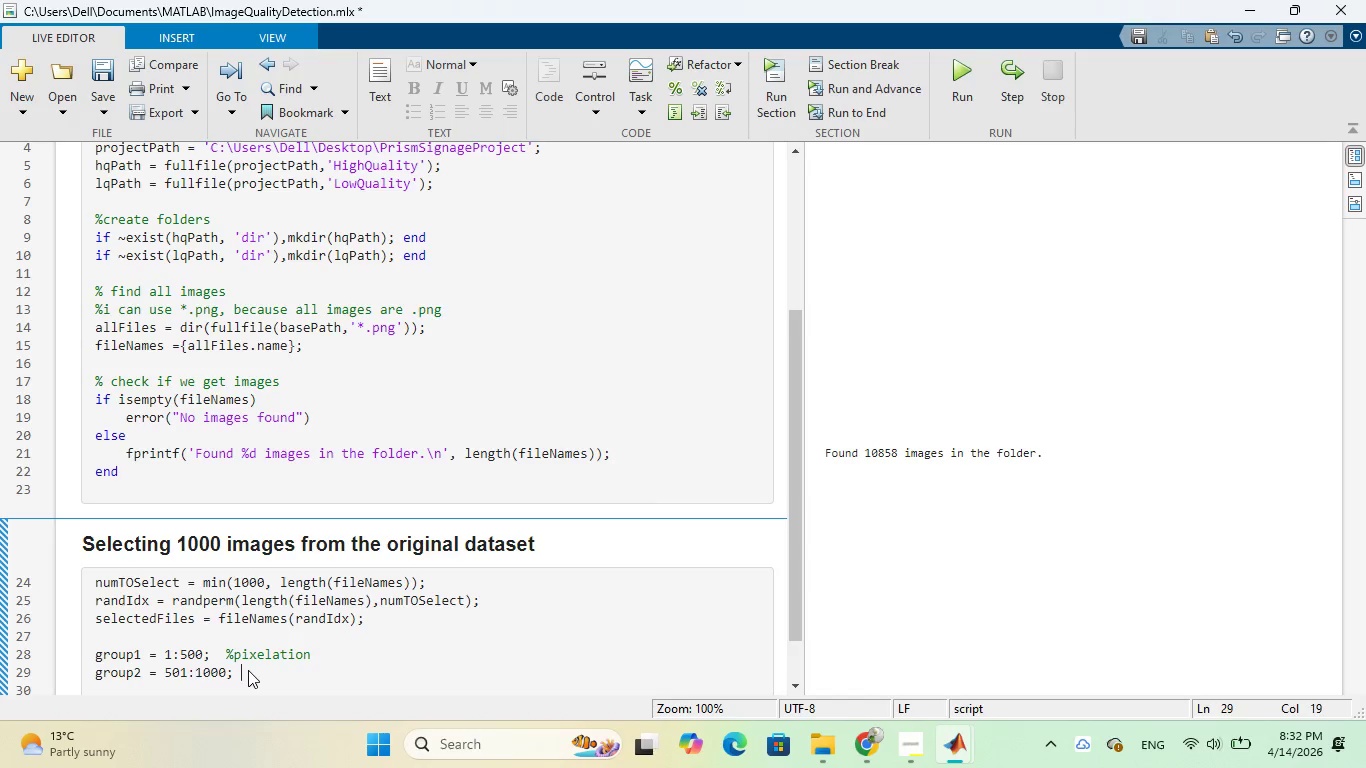 
key(Space)
 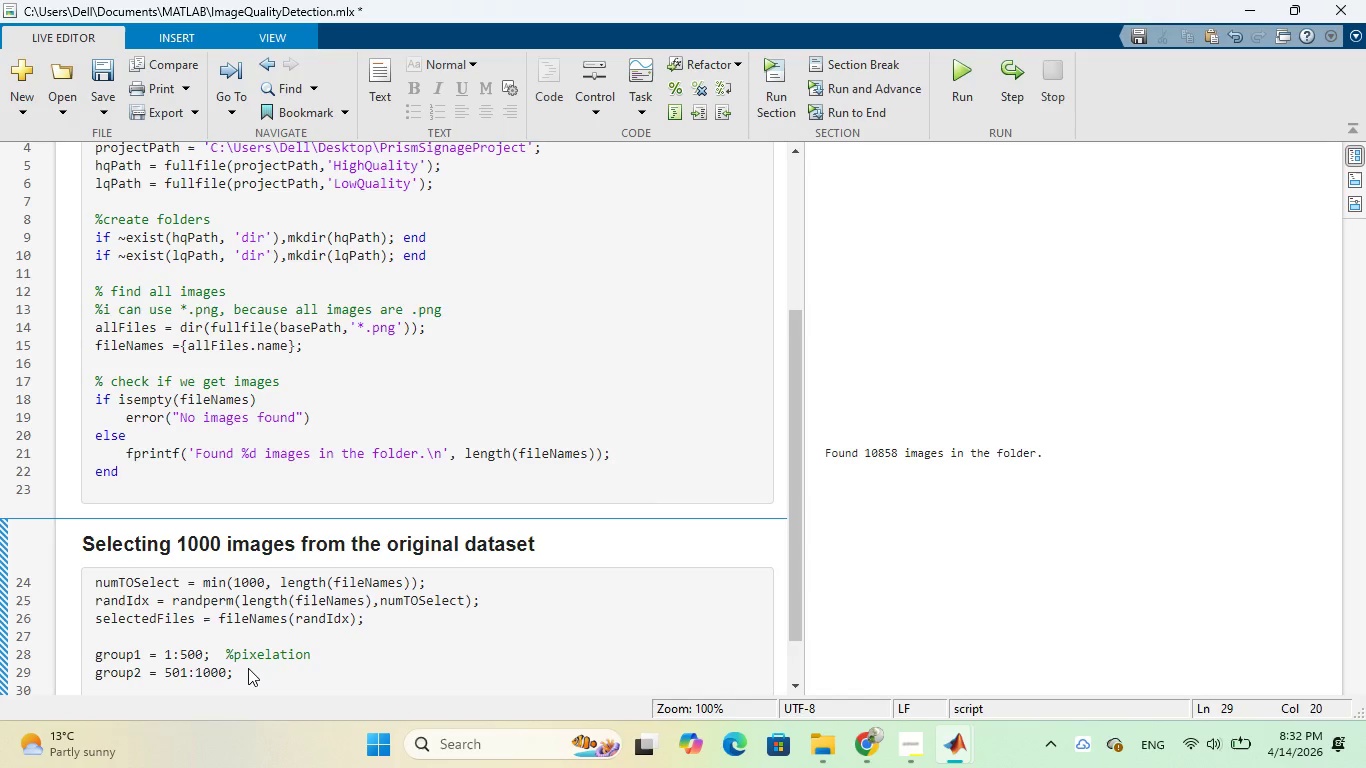 
key(Shift+5)
 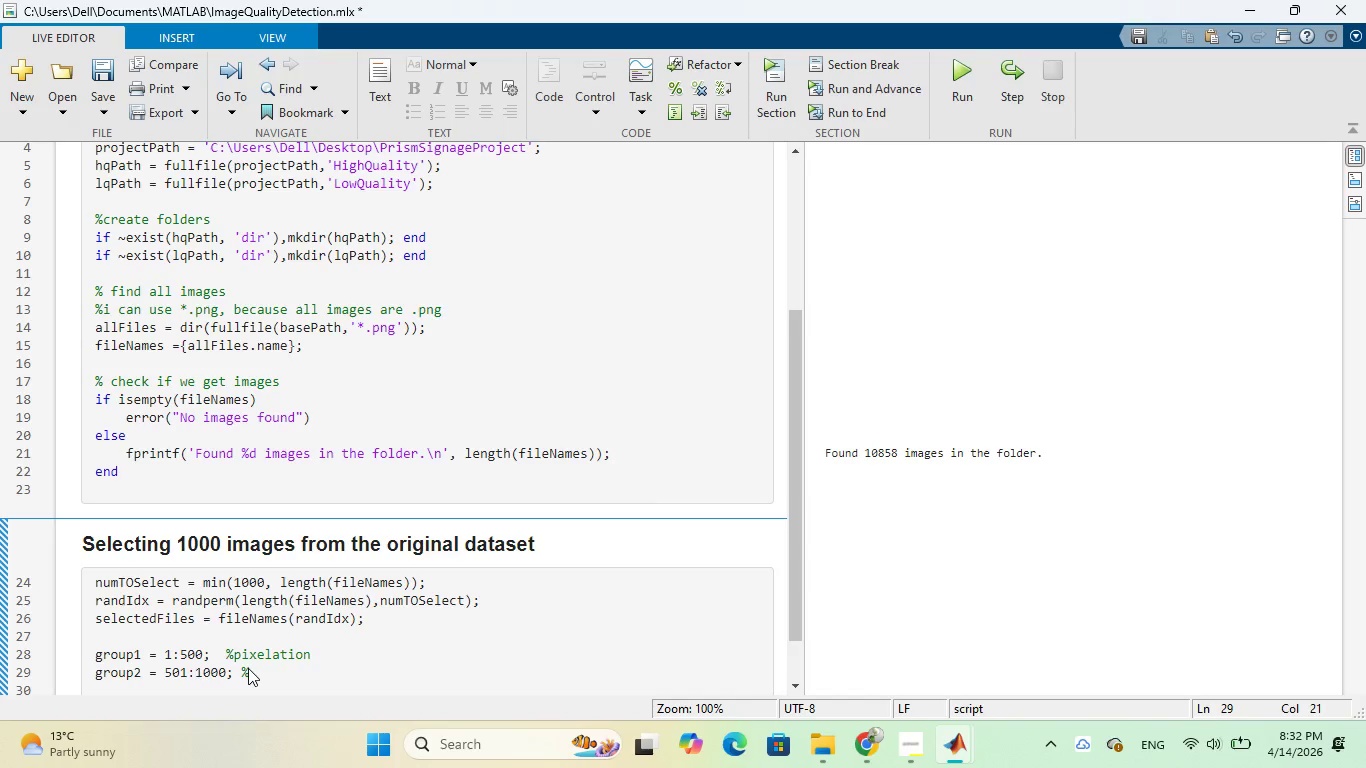 
type( lur)
 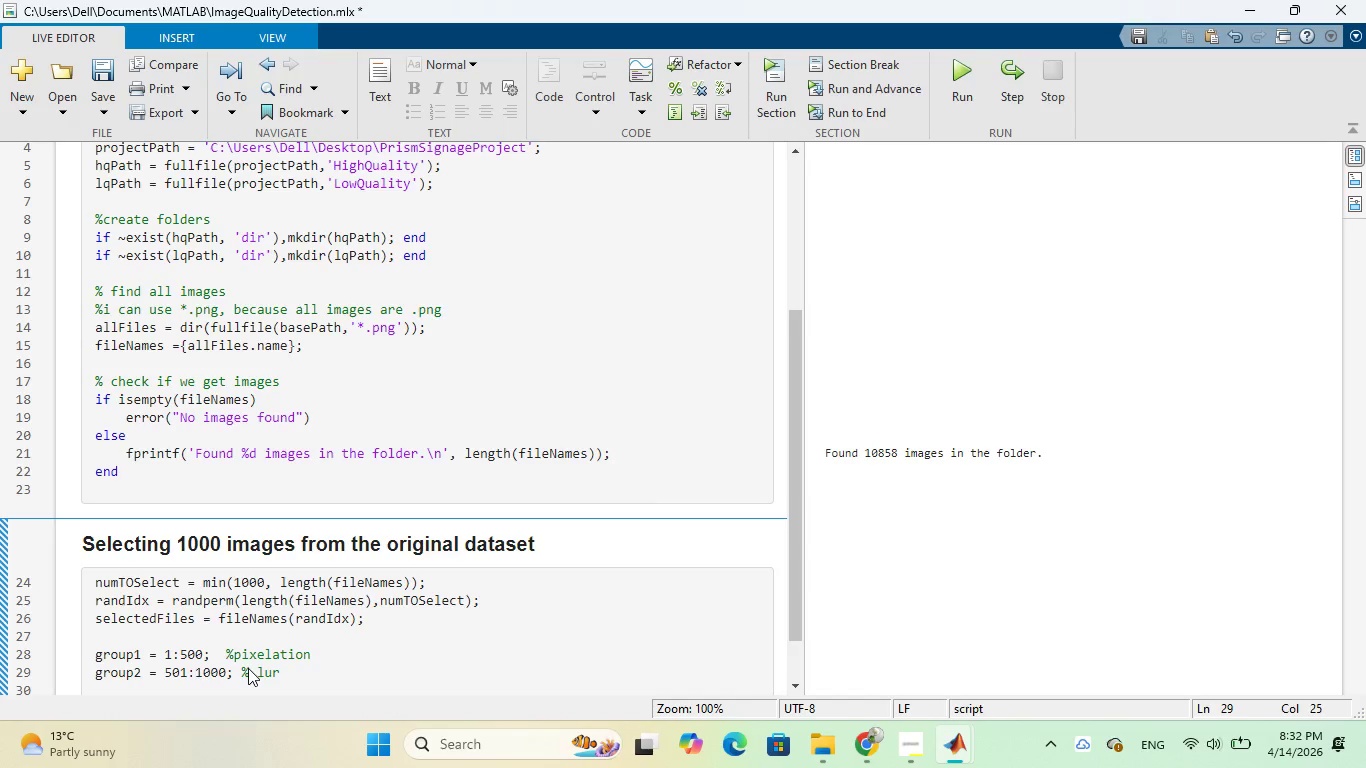 
key(Enter)
 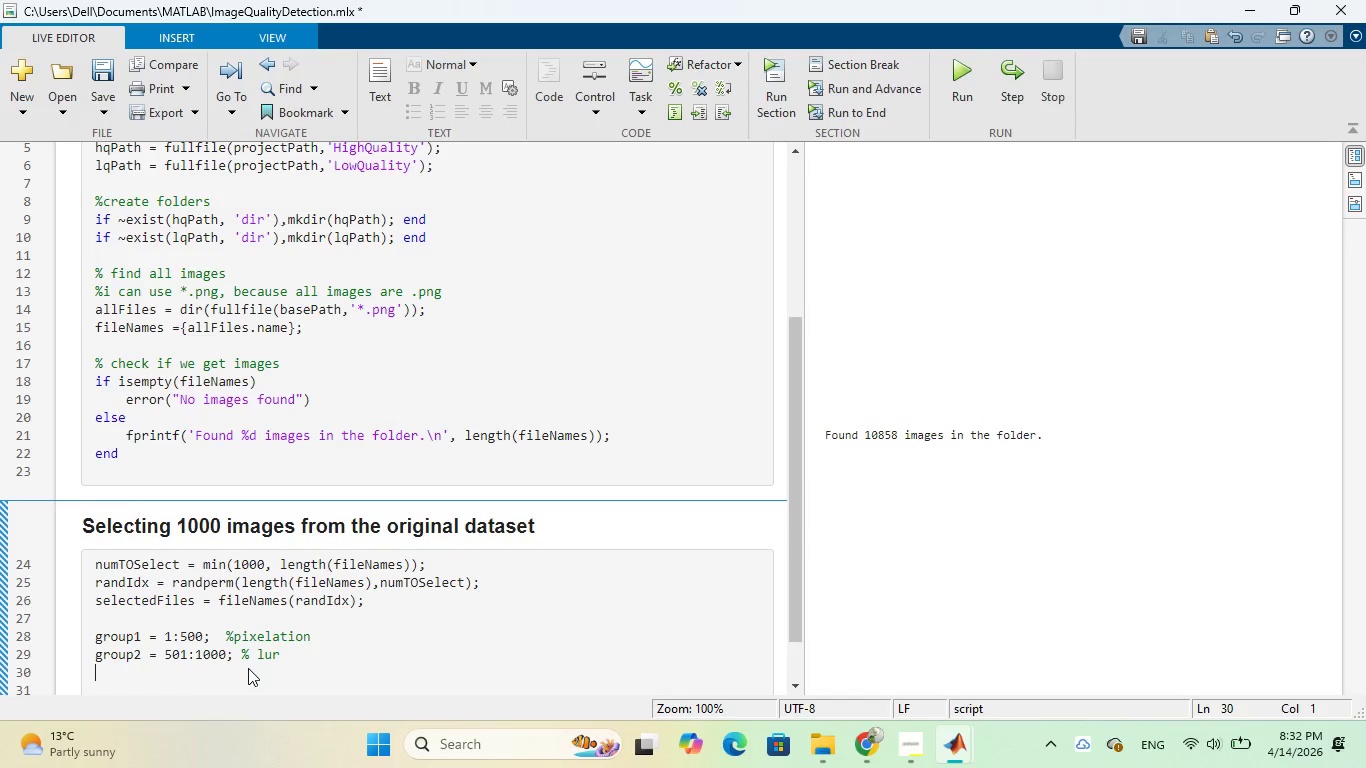 
wait(10.31)
 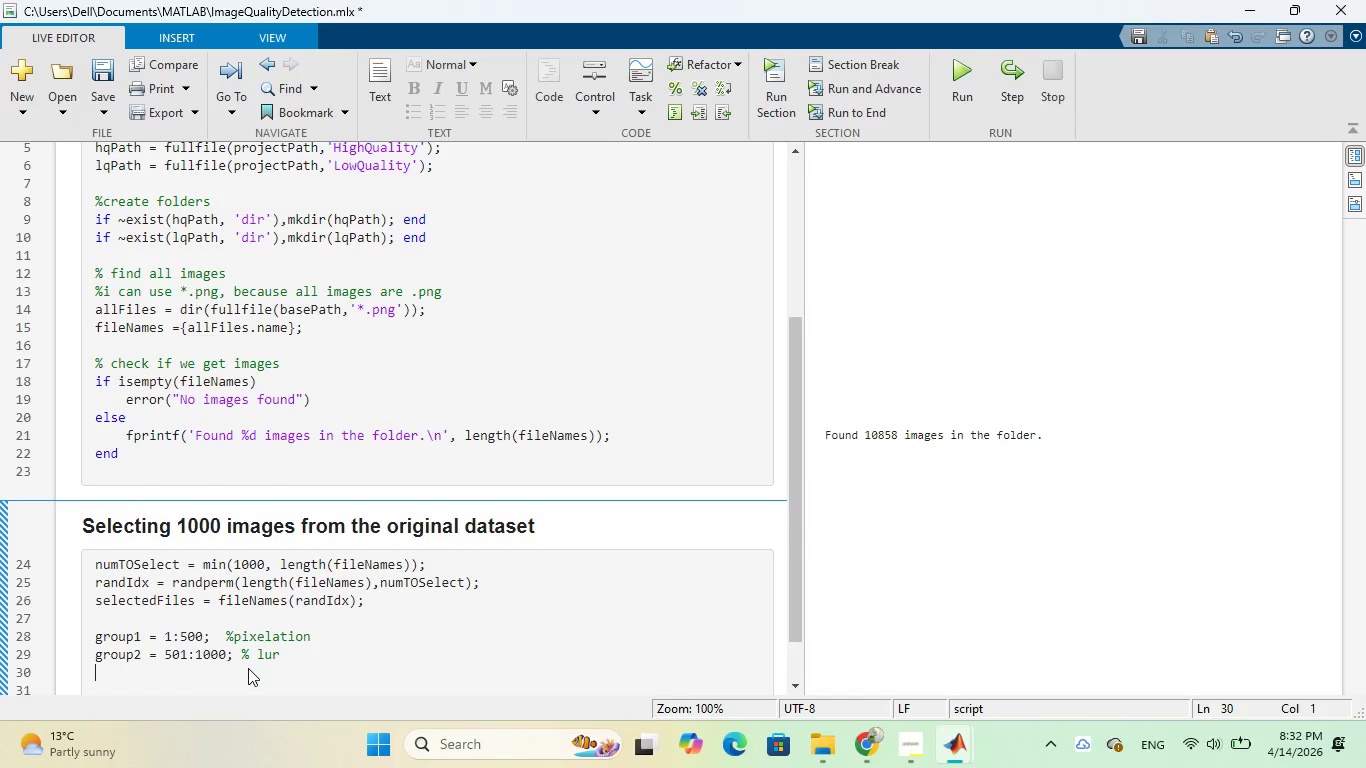 
key(Enter)
 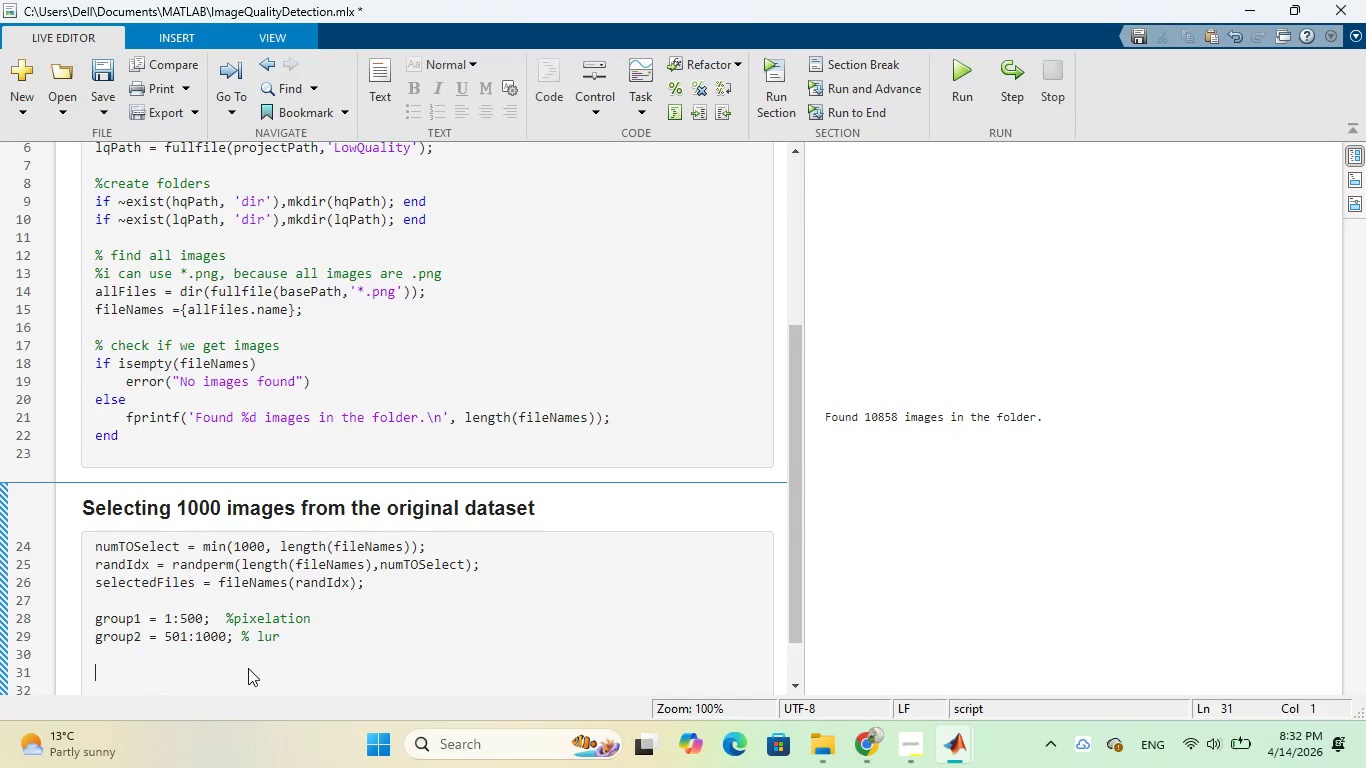 
type(fpr)
 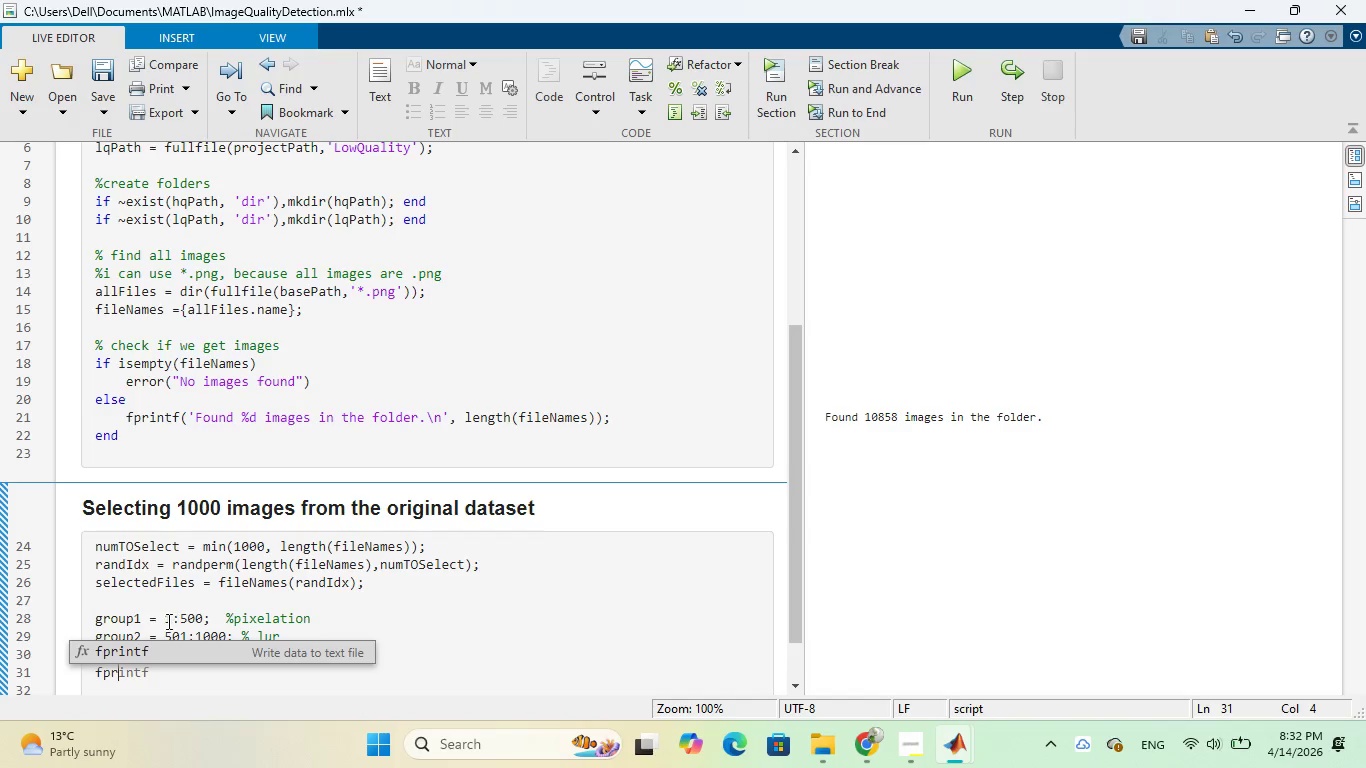 
left_click([164, 651])
 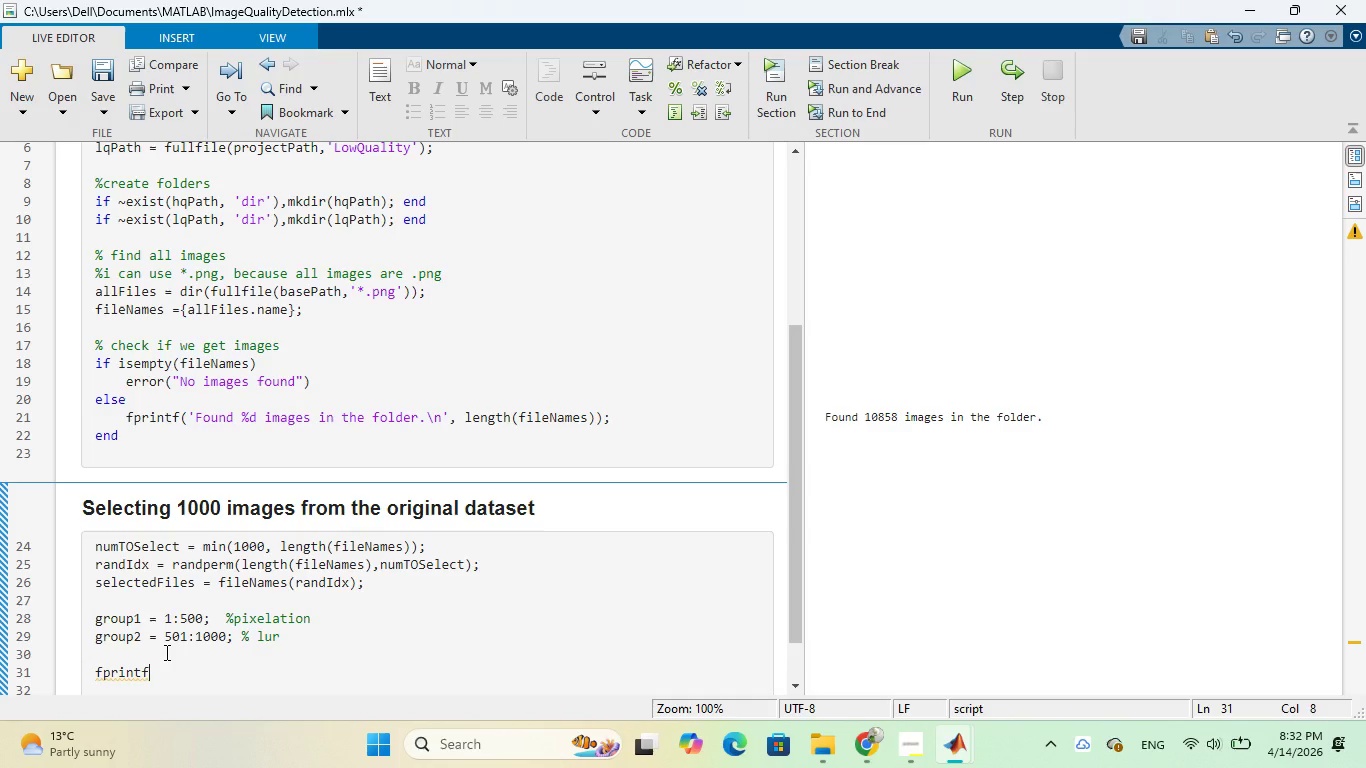 
type(('processing)
 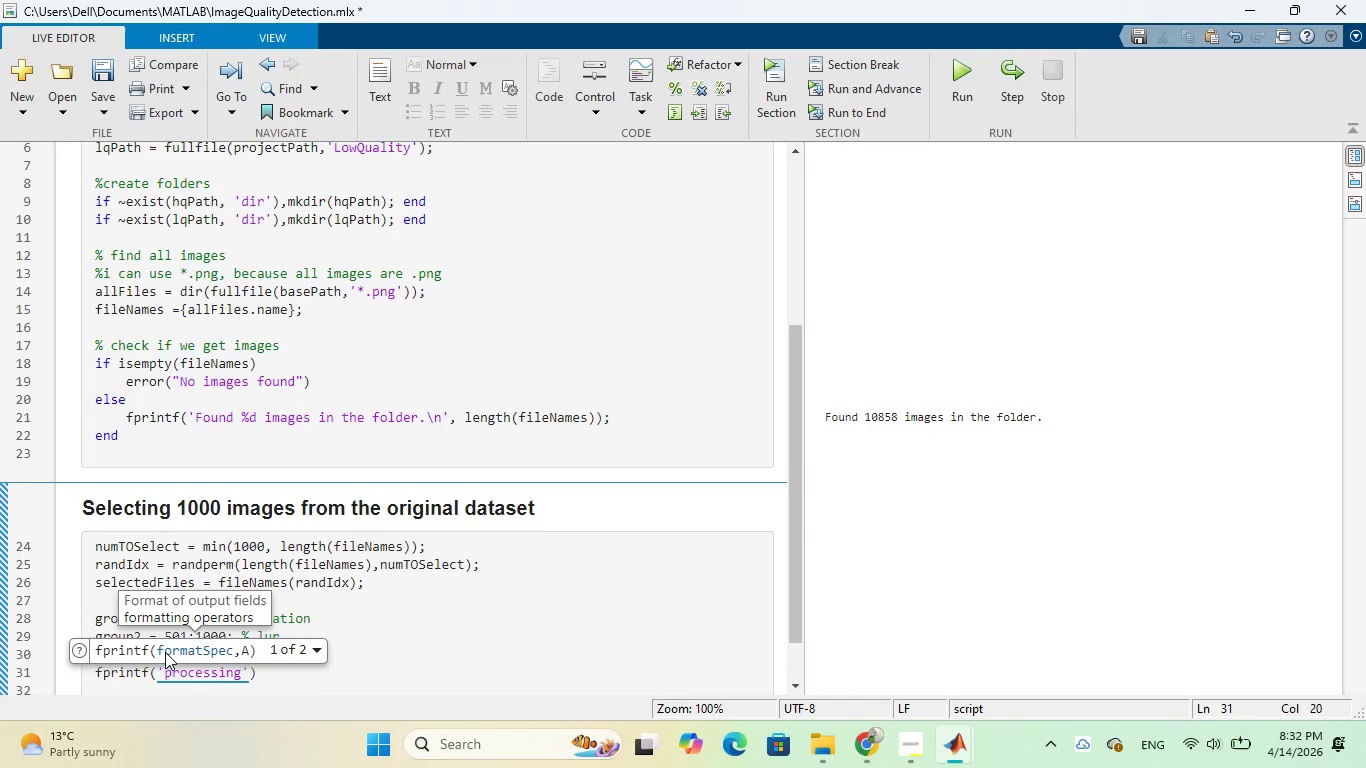 
type( %d images )
 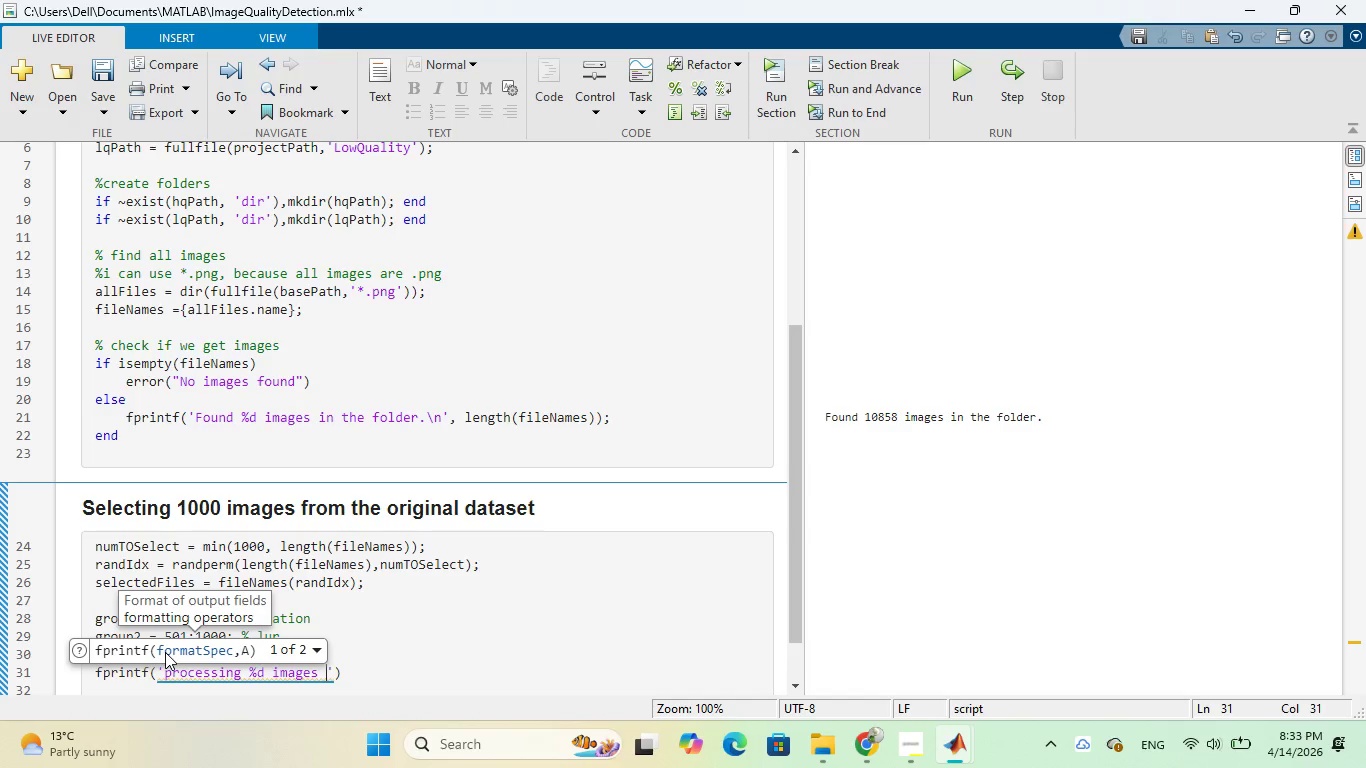 
wait(6.09)
 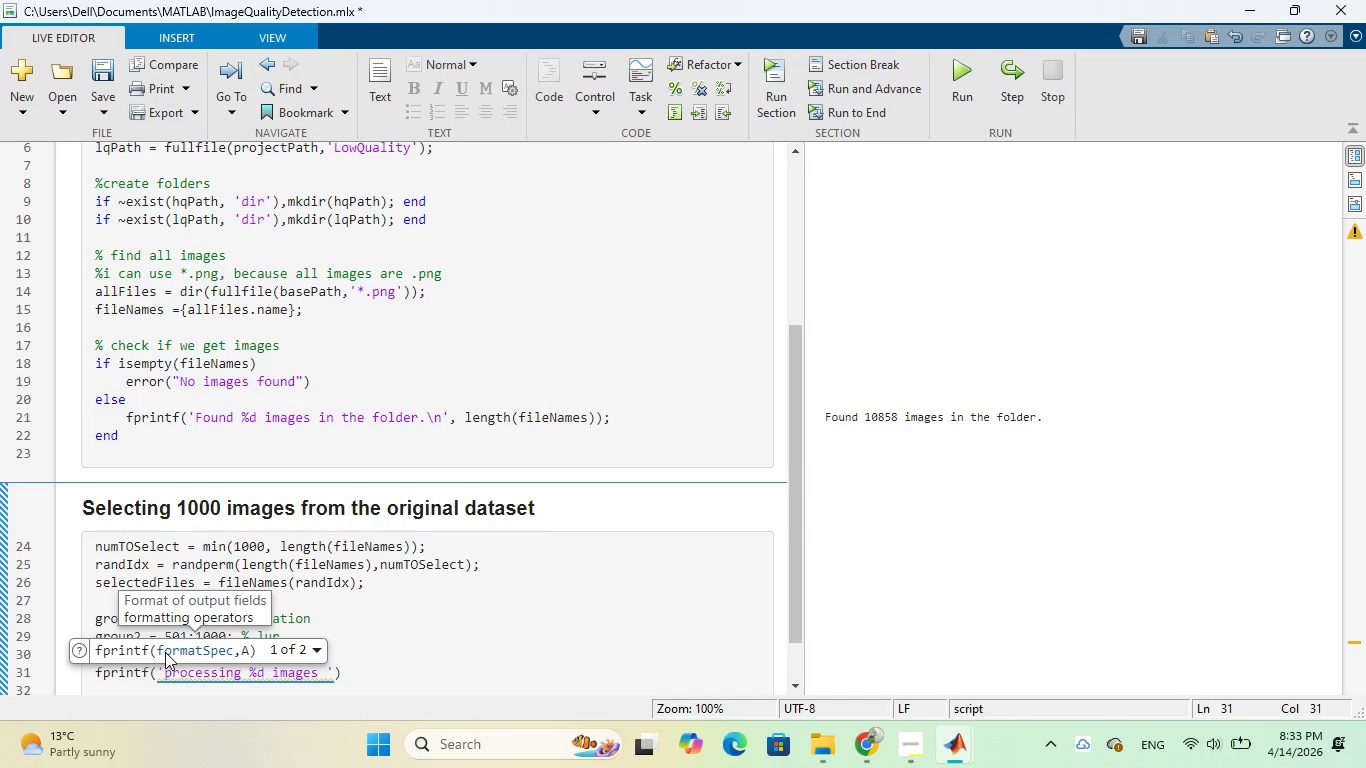 
key(ArrowRight)
 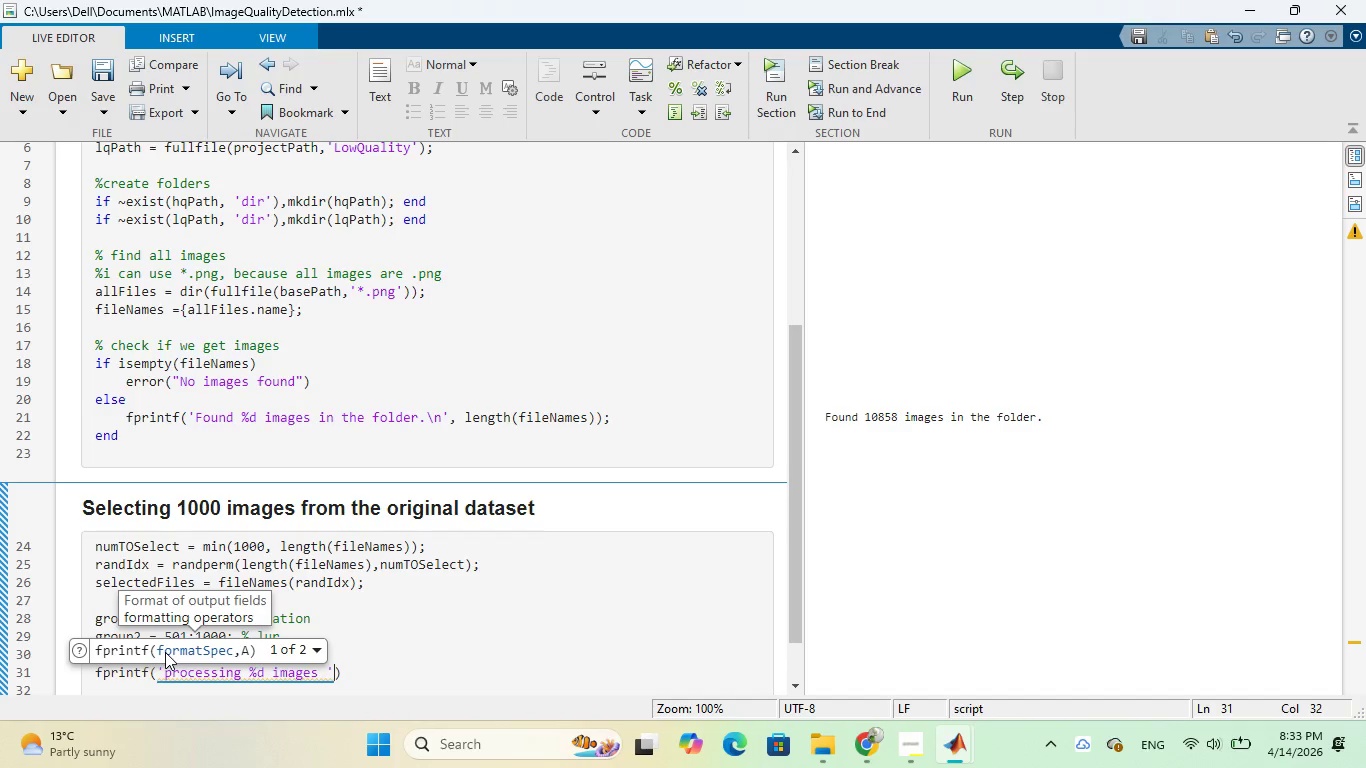 
key(Comma)
 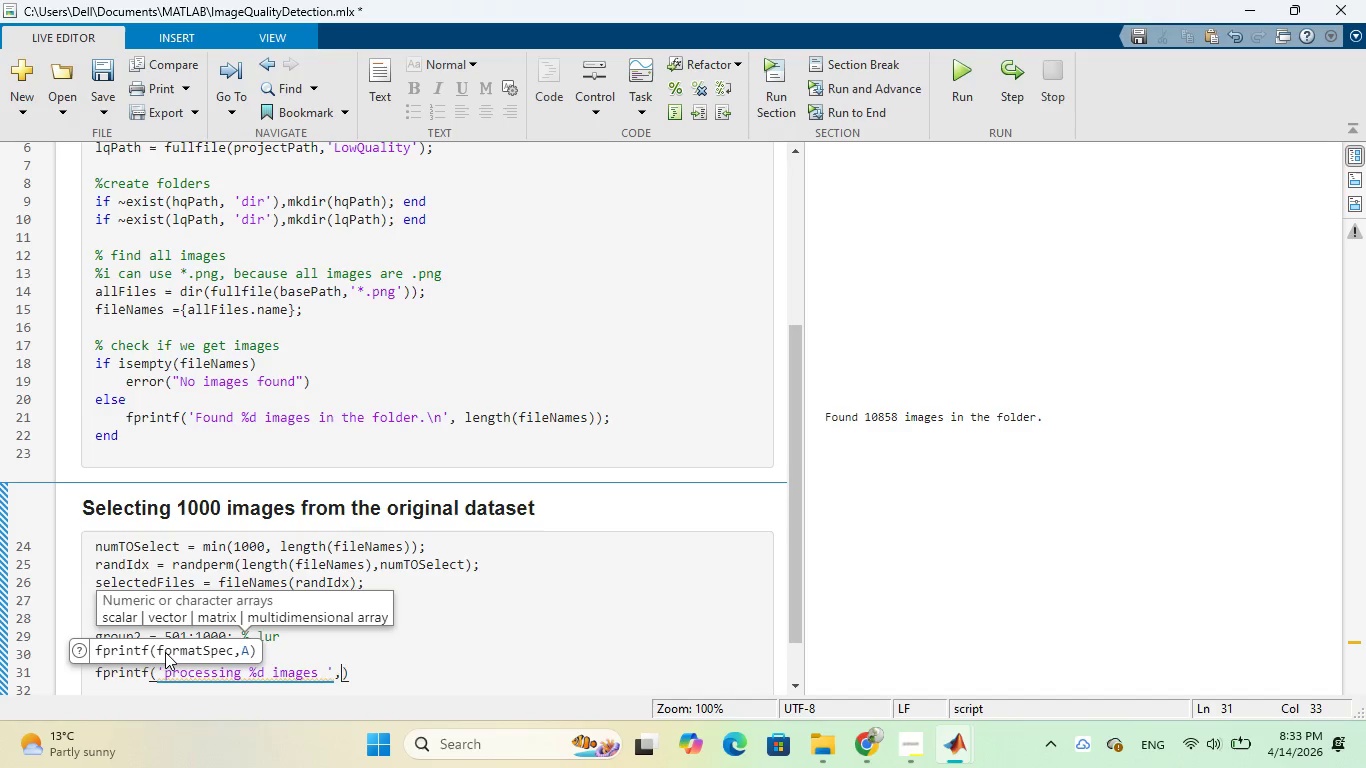 
key(Space)
 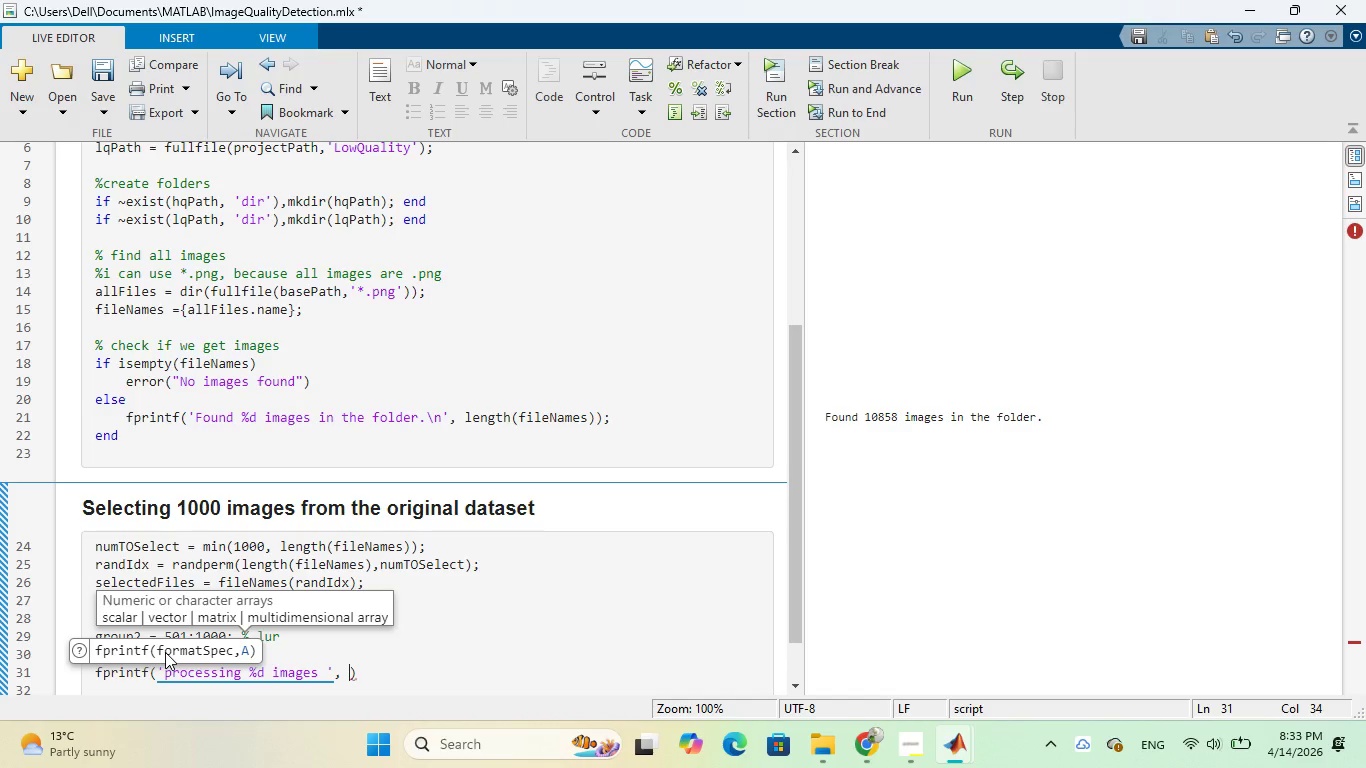 
type(num)
 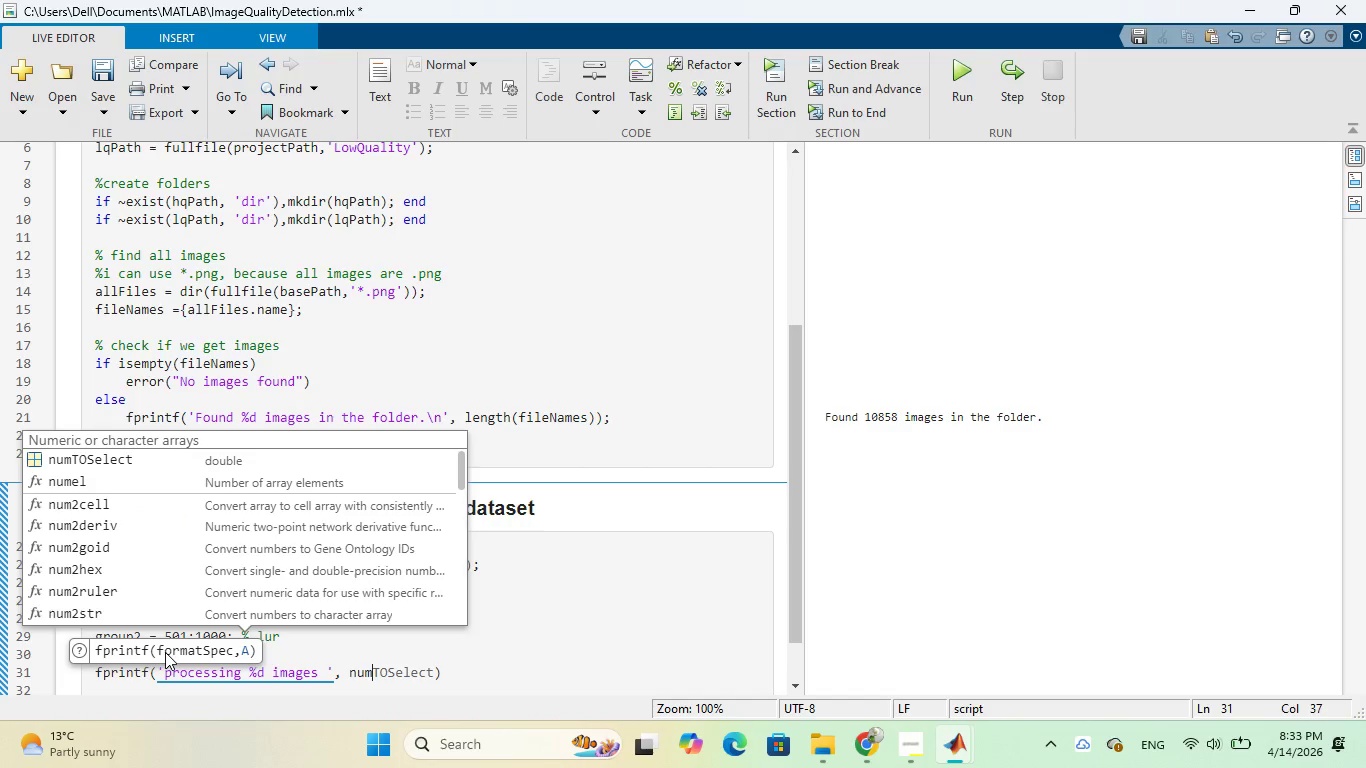 
key(CapsLock)
 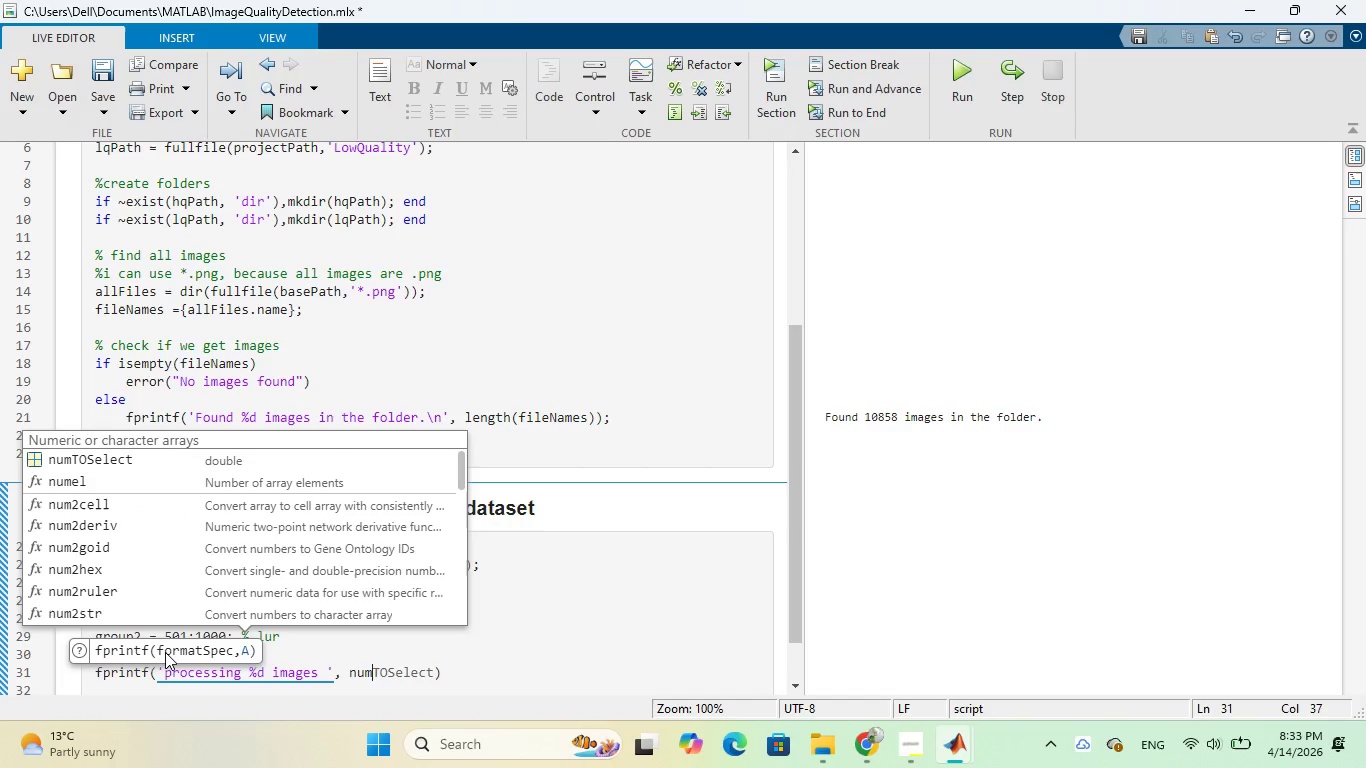 
key(T)
 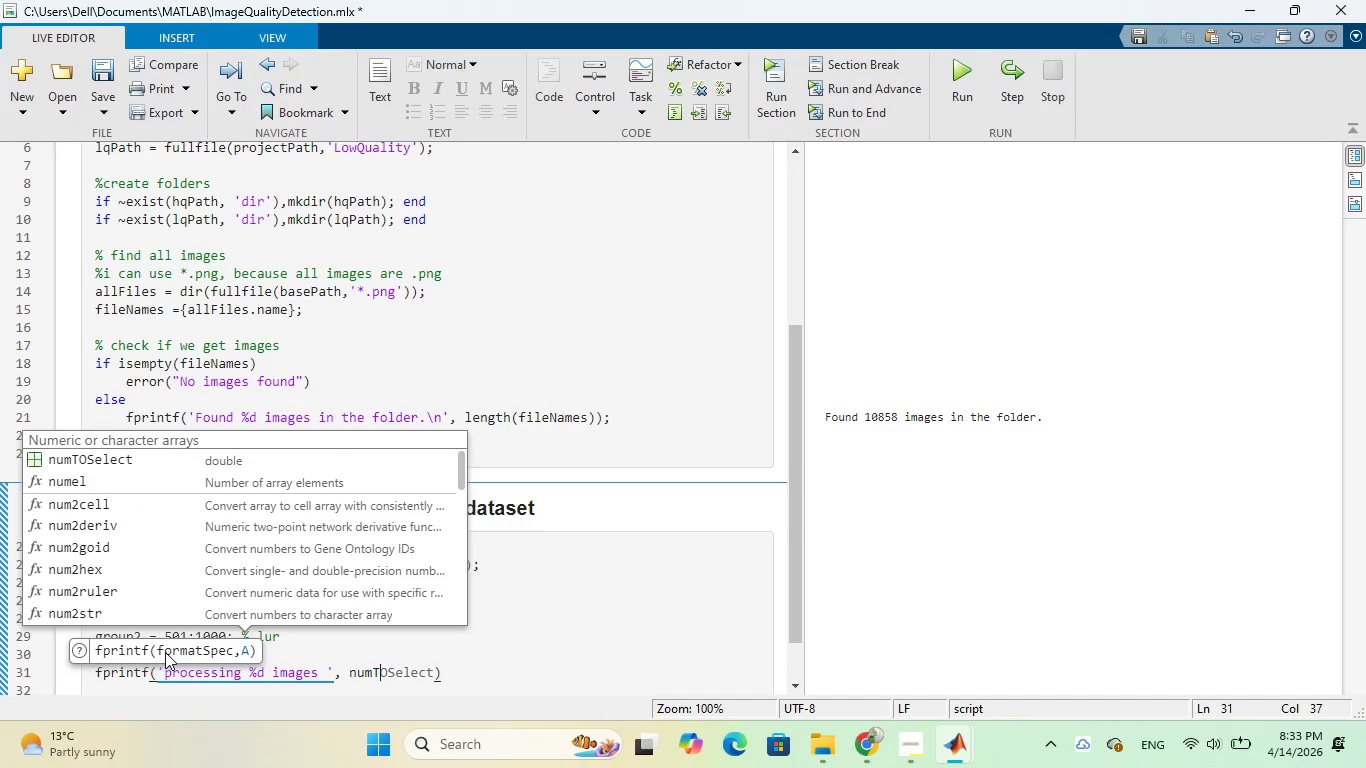 
key(CapsLock)
 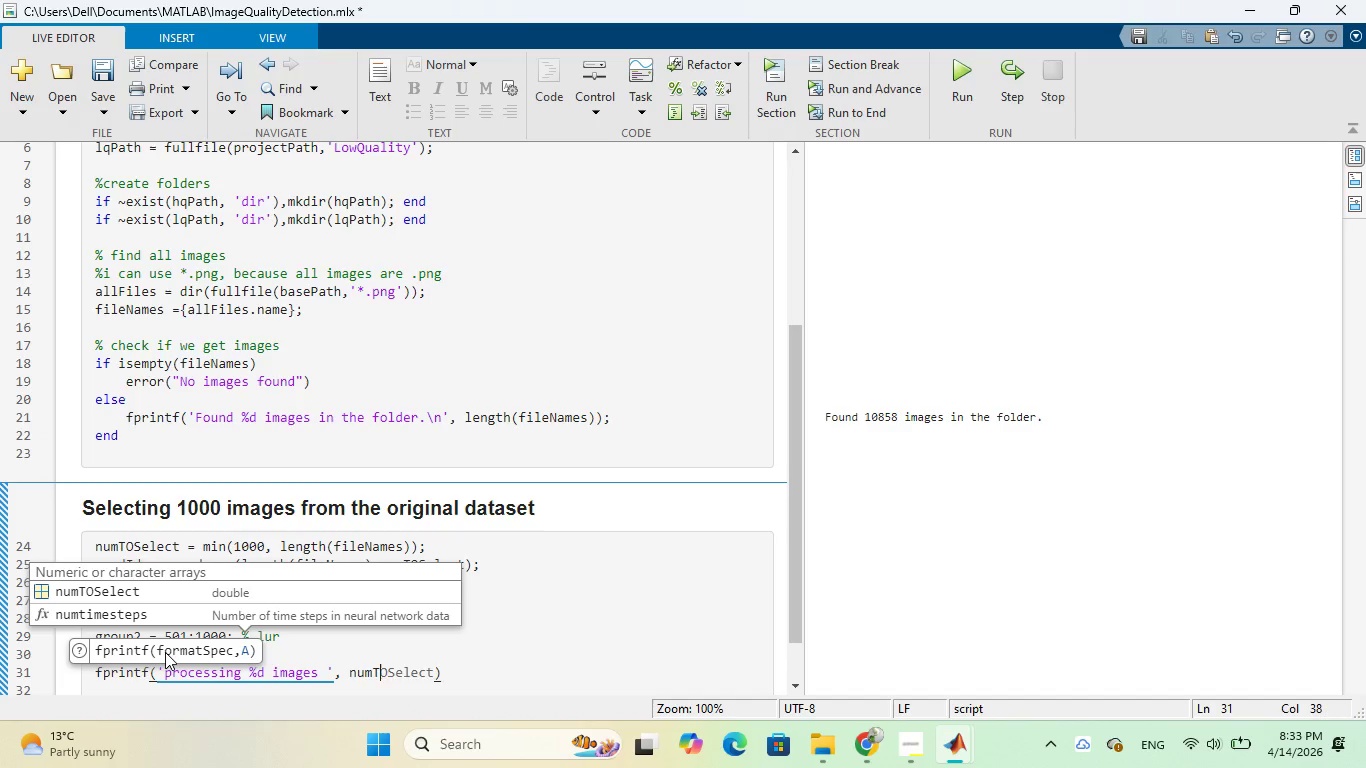 
key(O)
 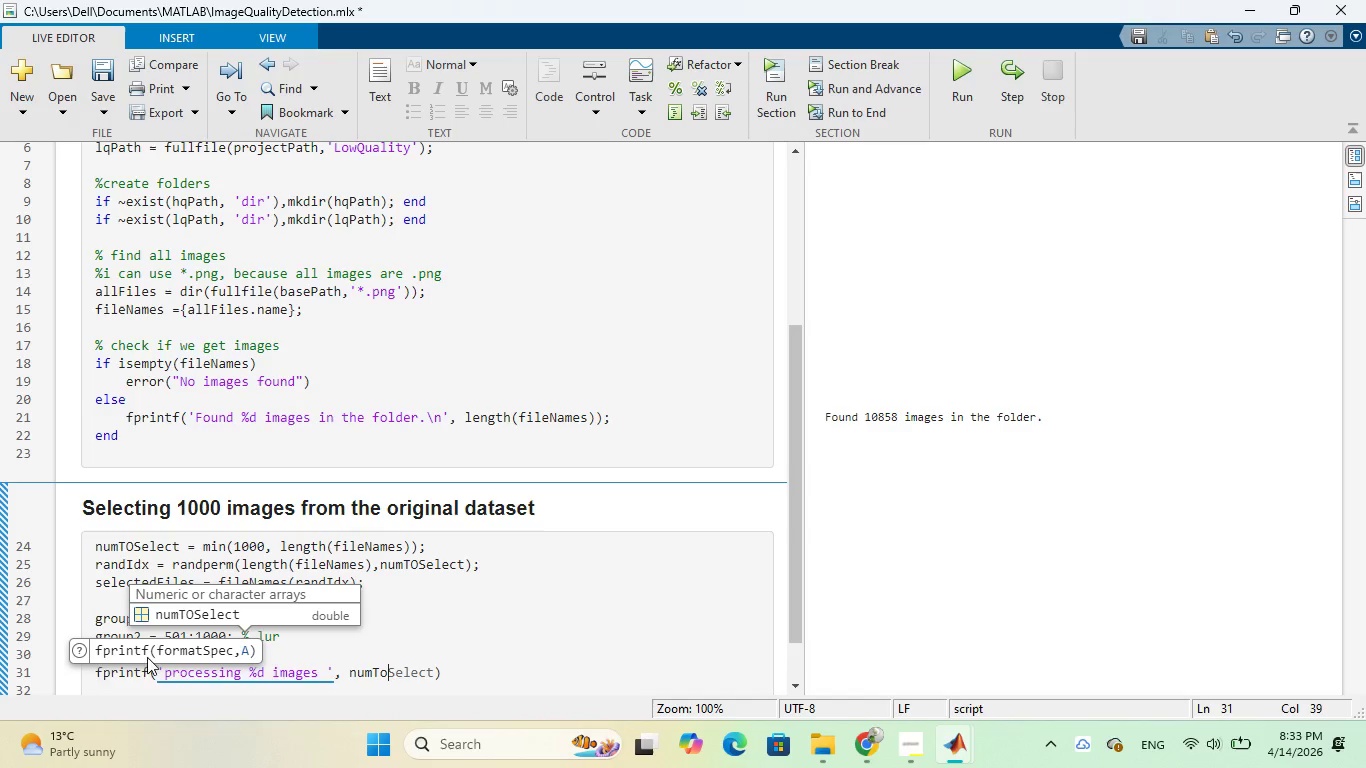 
left_click([197, 608])
 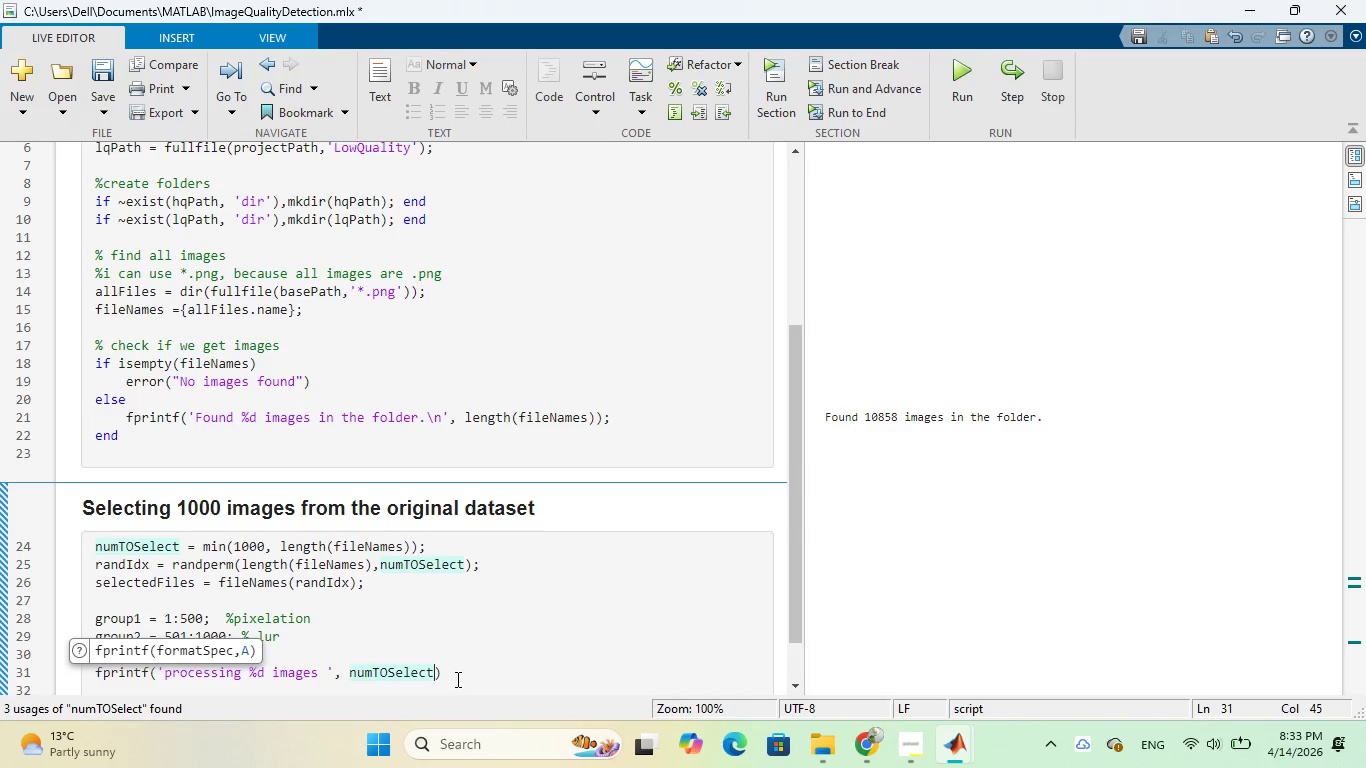 
key(Space)
 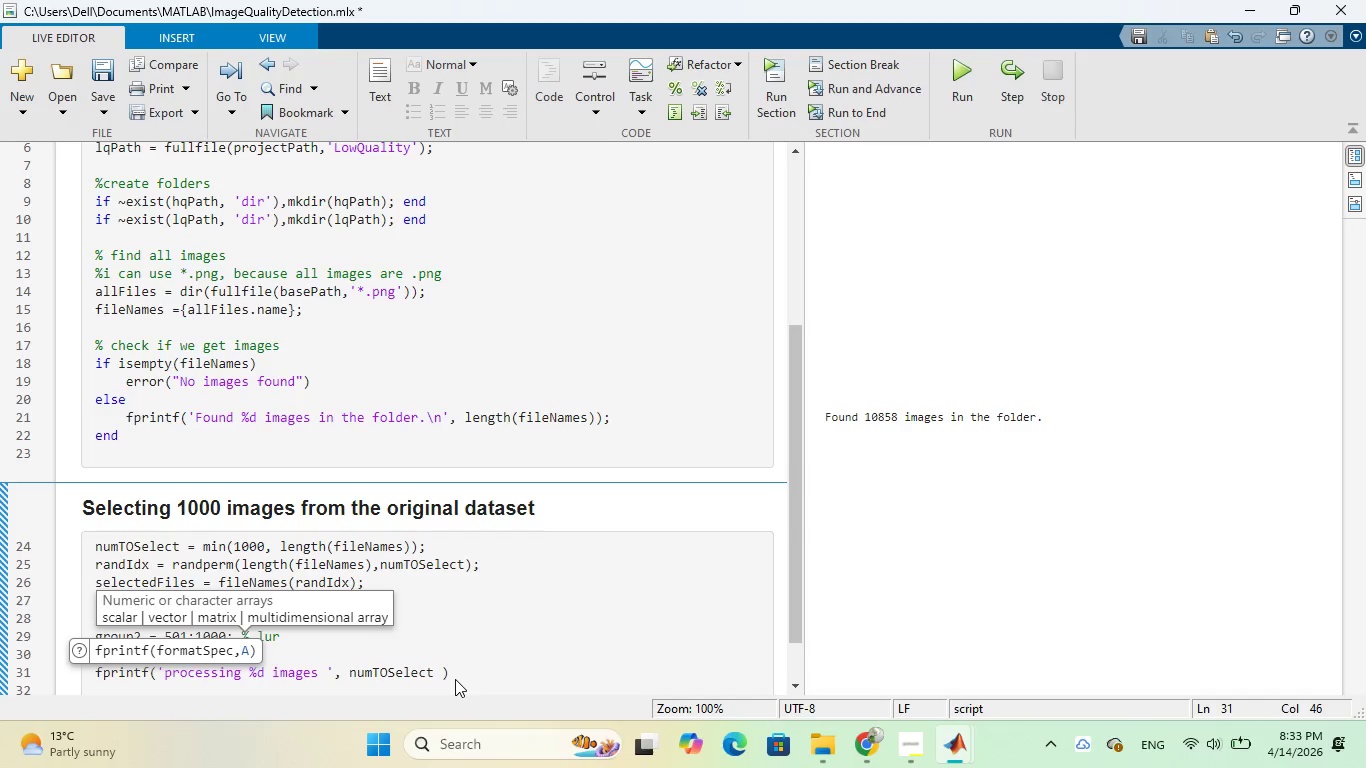 
key(Shift+8)
 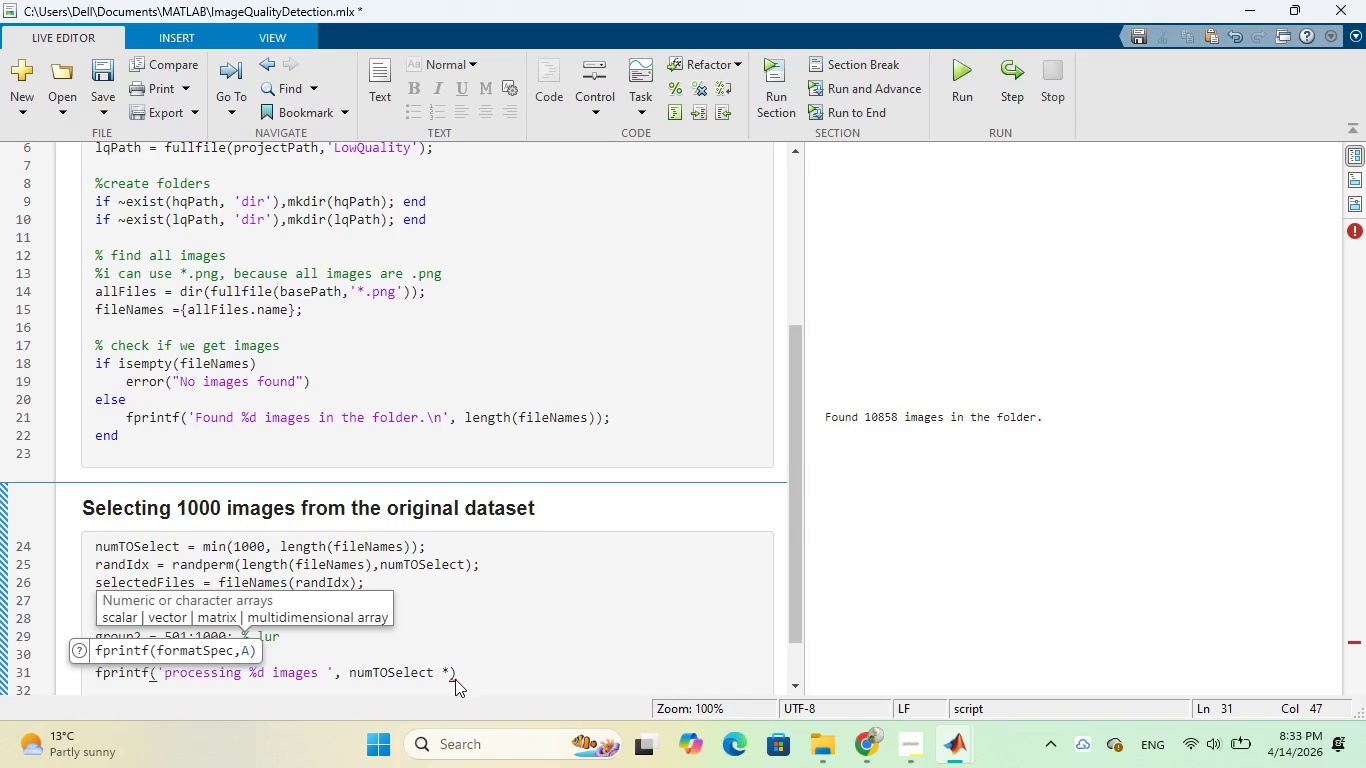 
key(Space)
 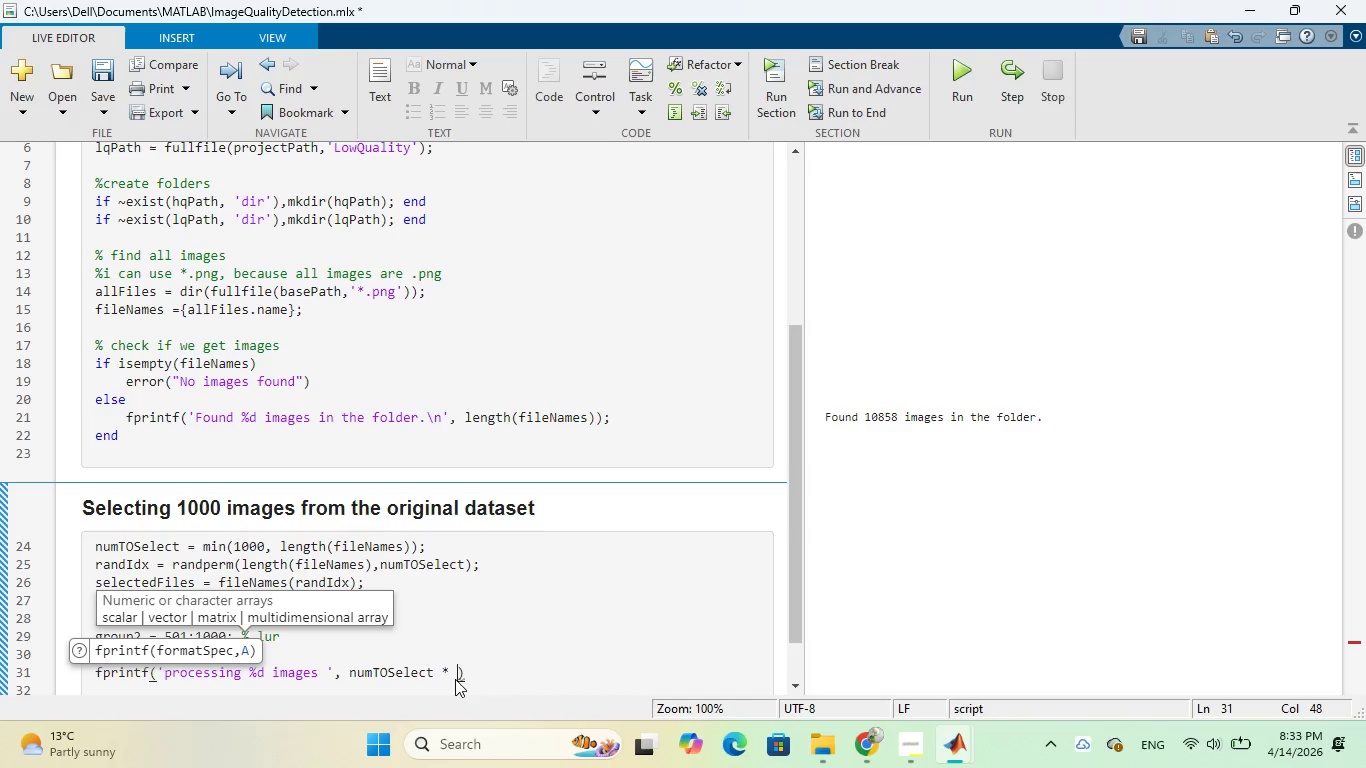 
key(2)
 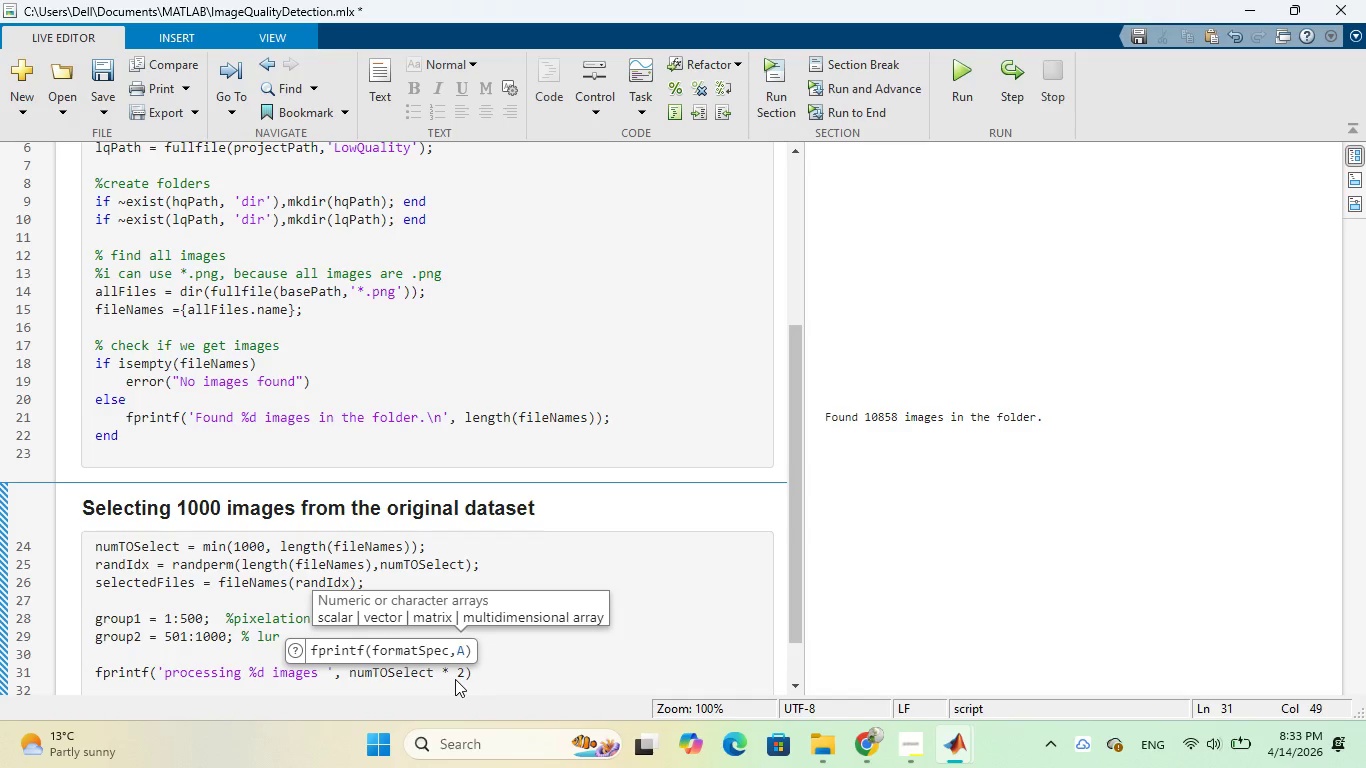 
wait(6.48)
 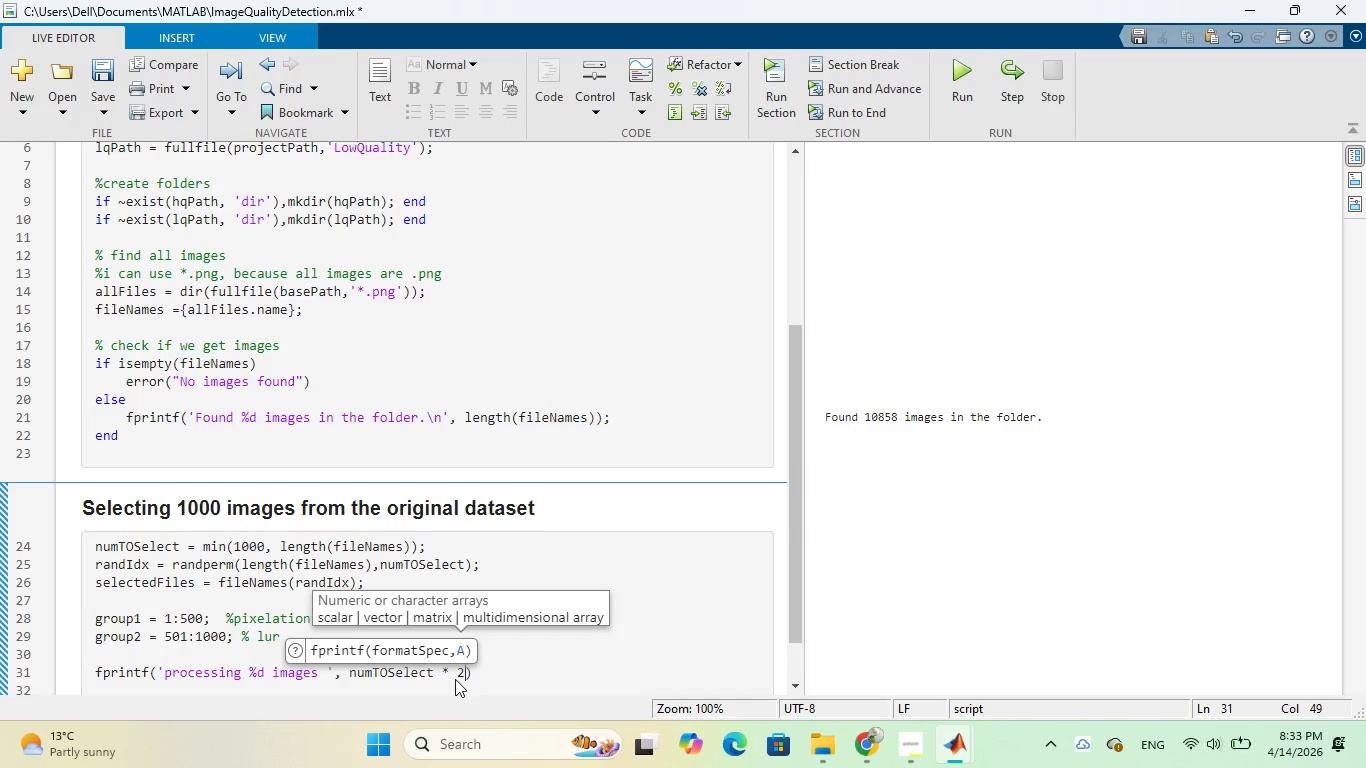 
key(ArrowRight)
 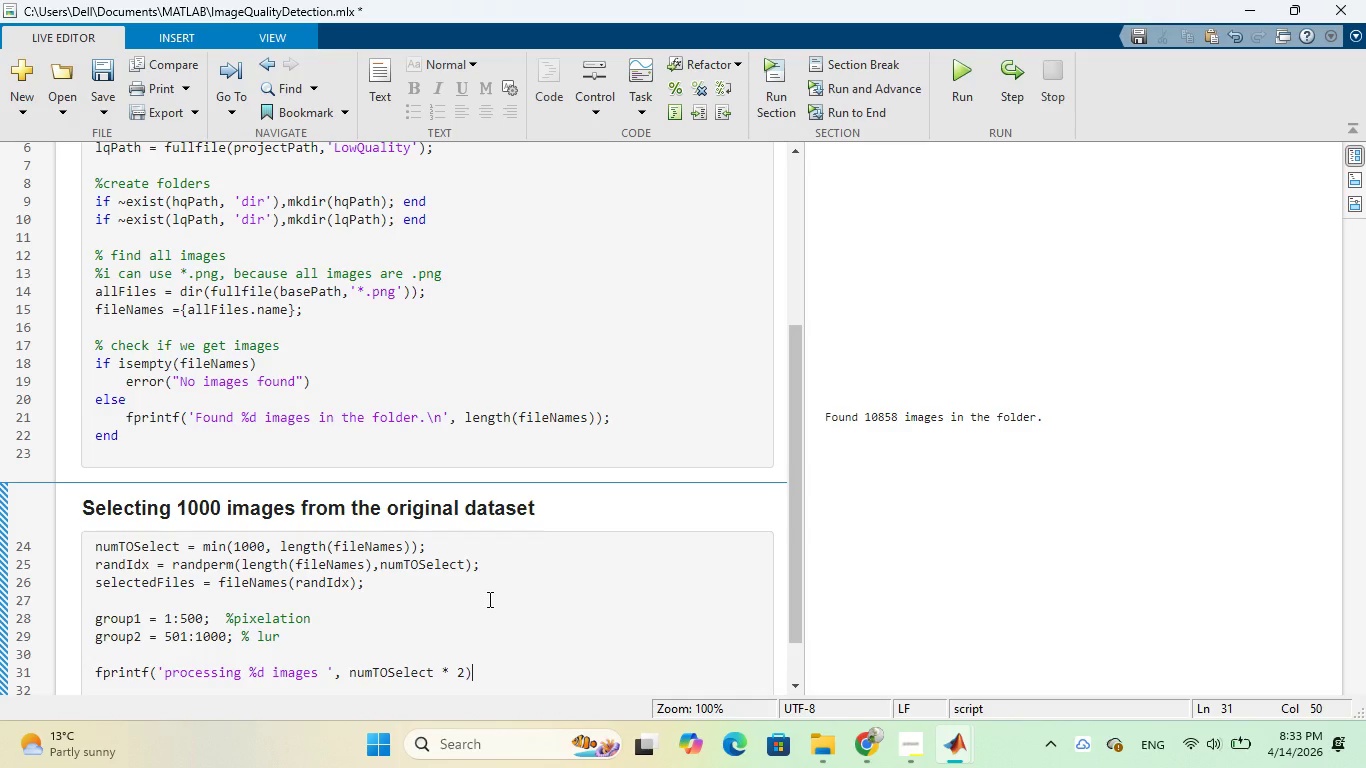 
wait(15.17)
 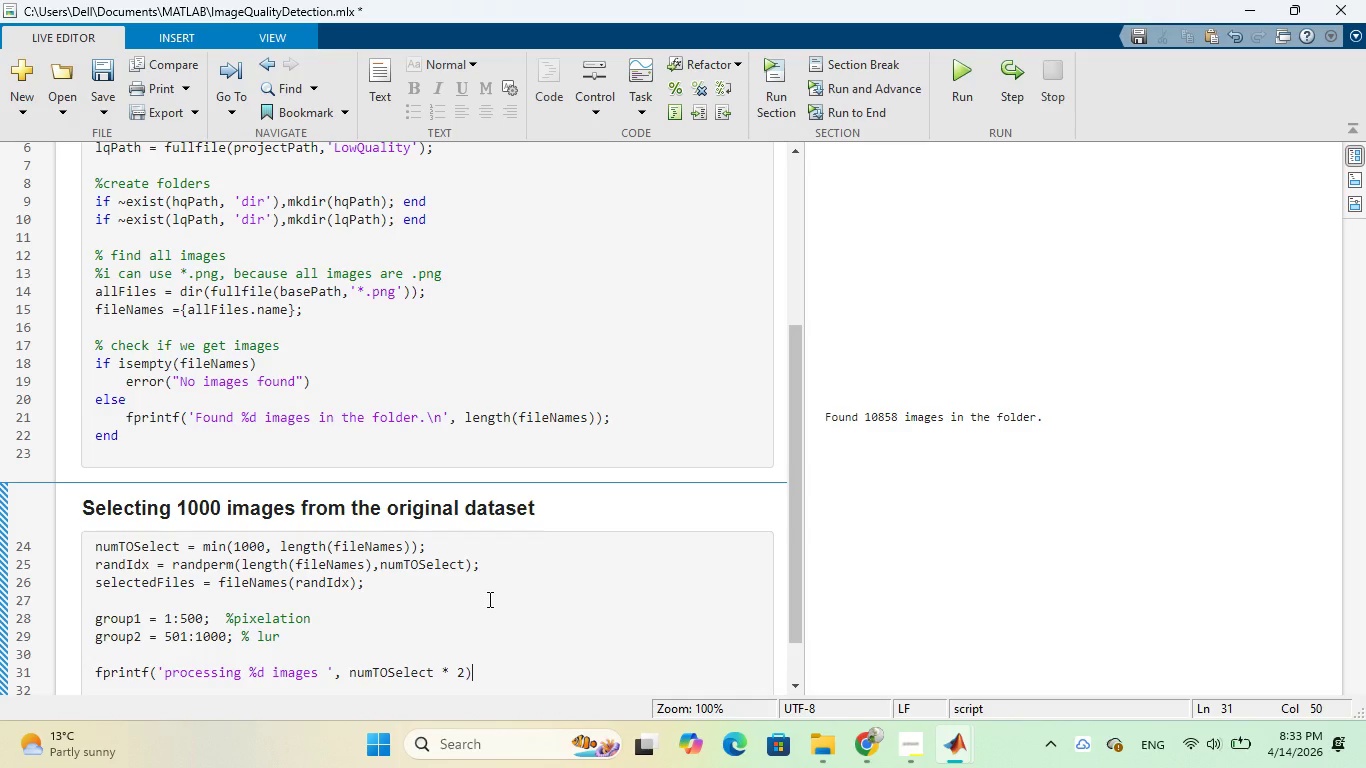 
scroll: coordinate [550, 614], scroll_direction: down, amount: 1.0
 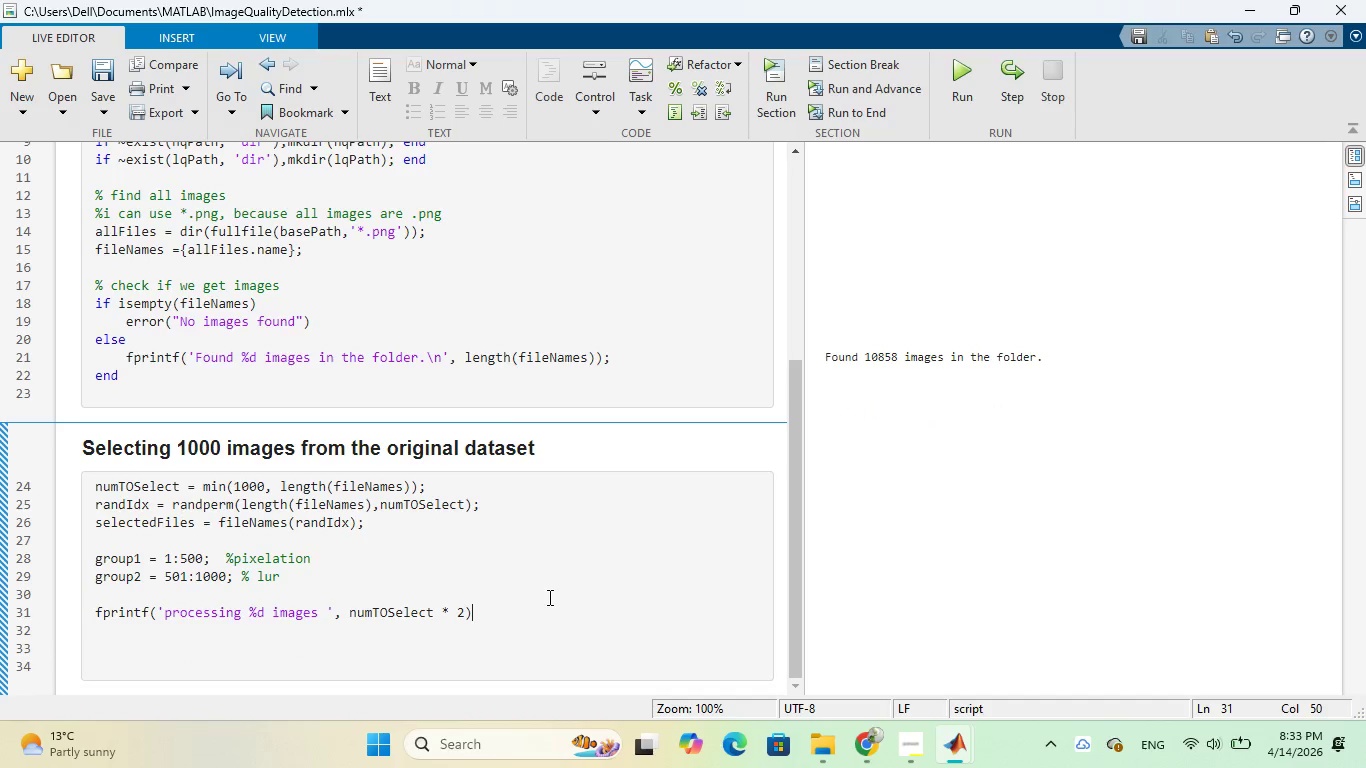 
wait(9.83)
 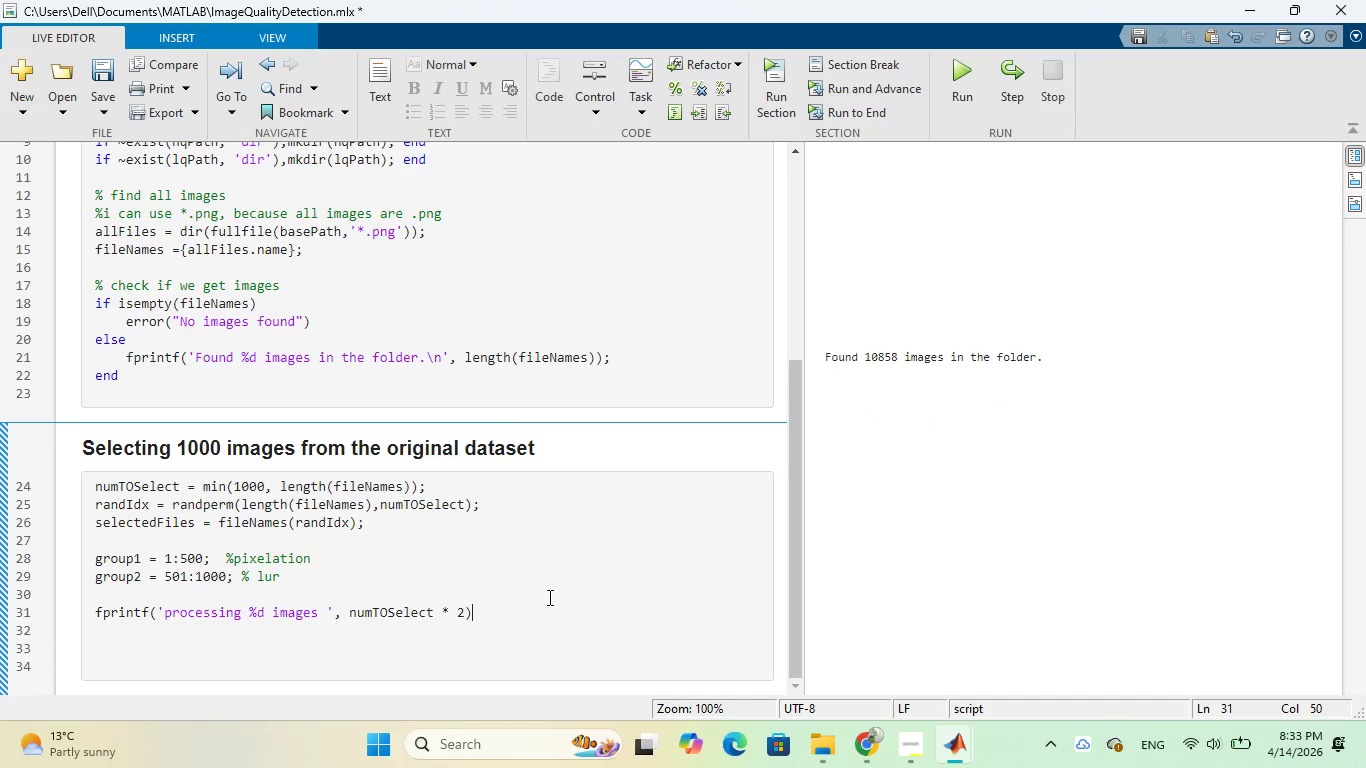 
left_click([964, 73])
 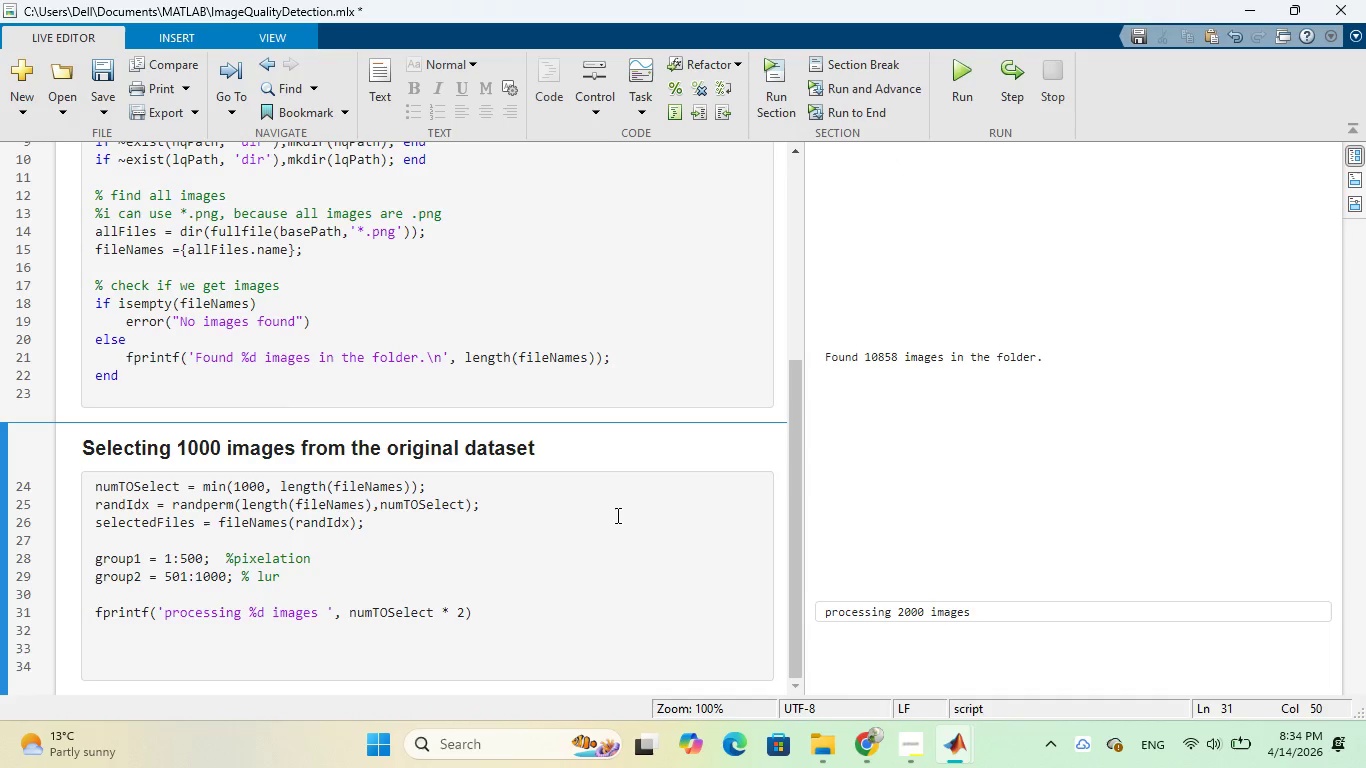 
wait(6.08)
 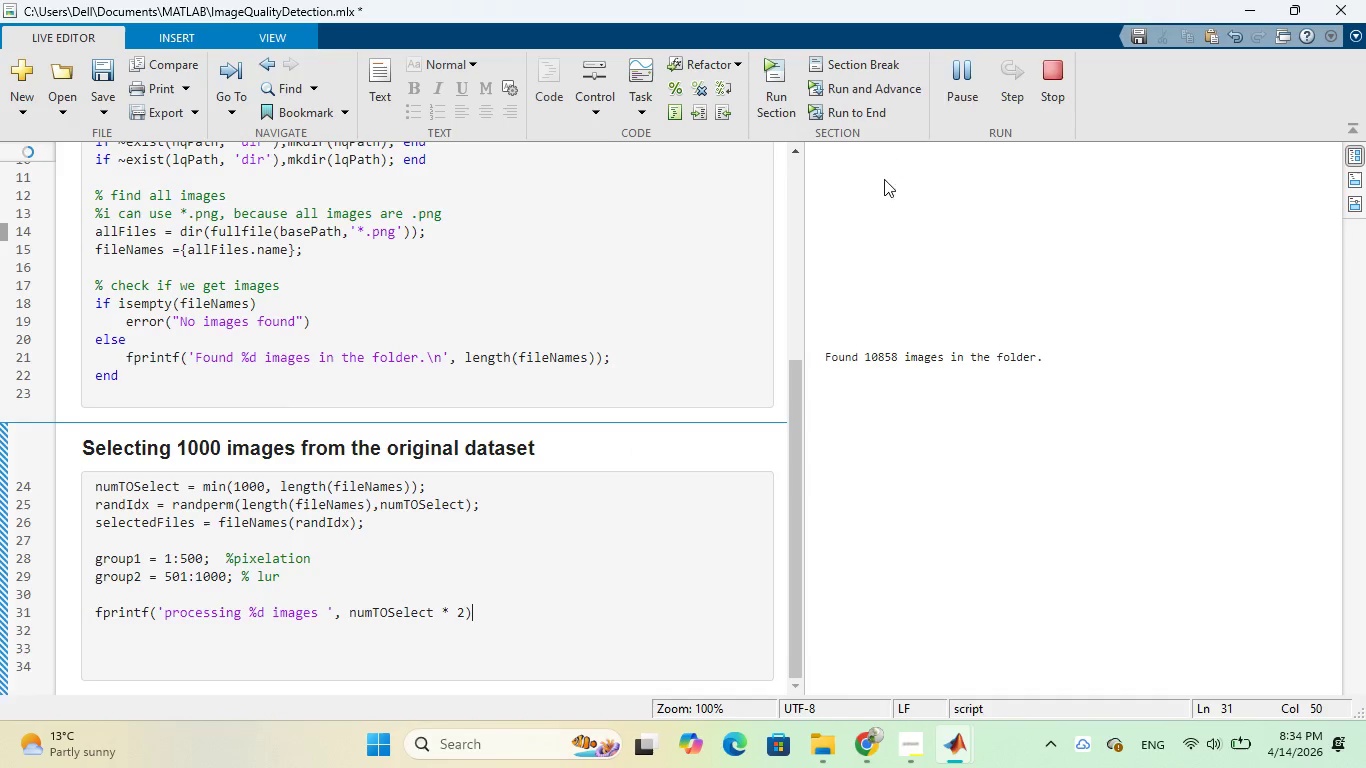 
scroll: coordinate [616, 515], scroll_direction: down, amount: 1.0
 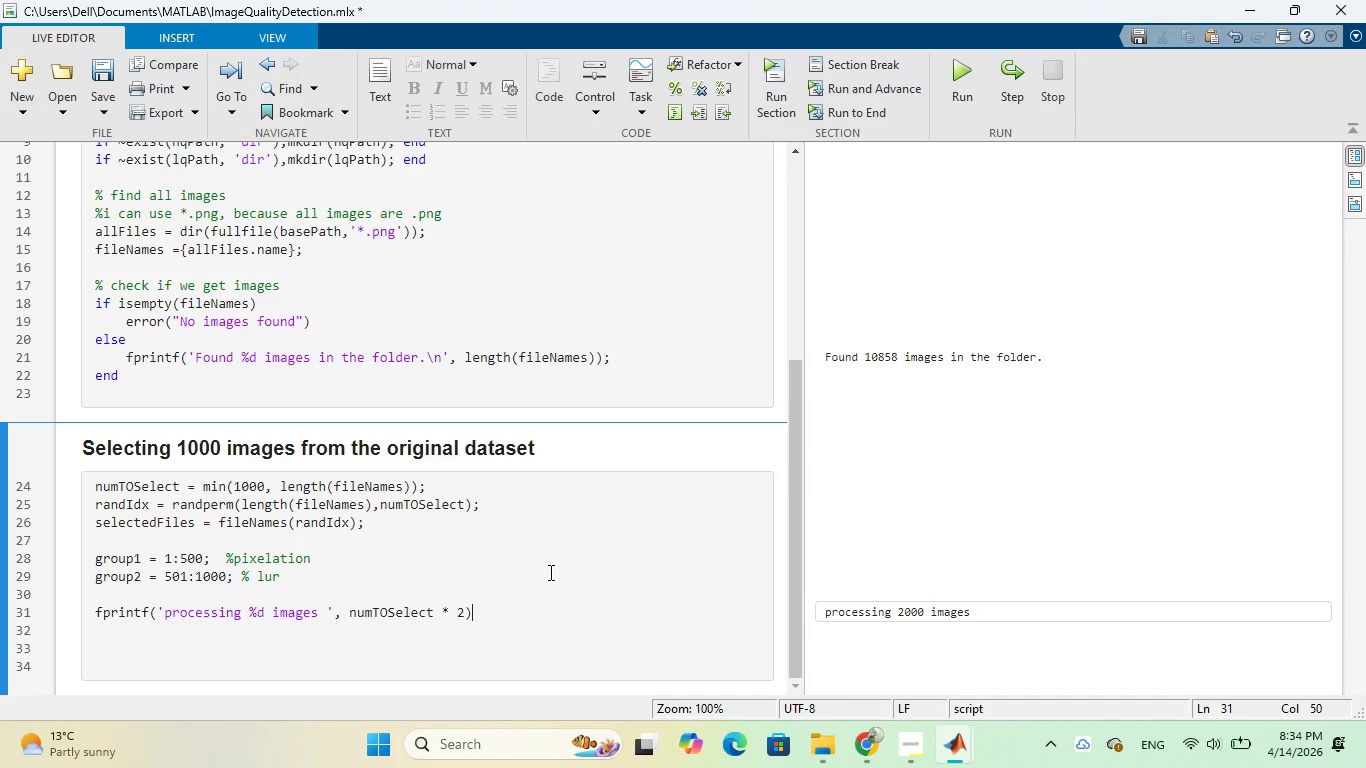 
wait(5.13)
 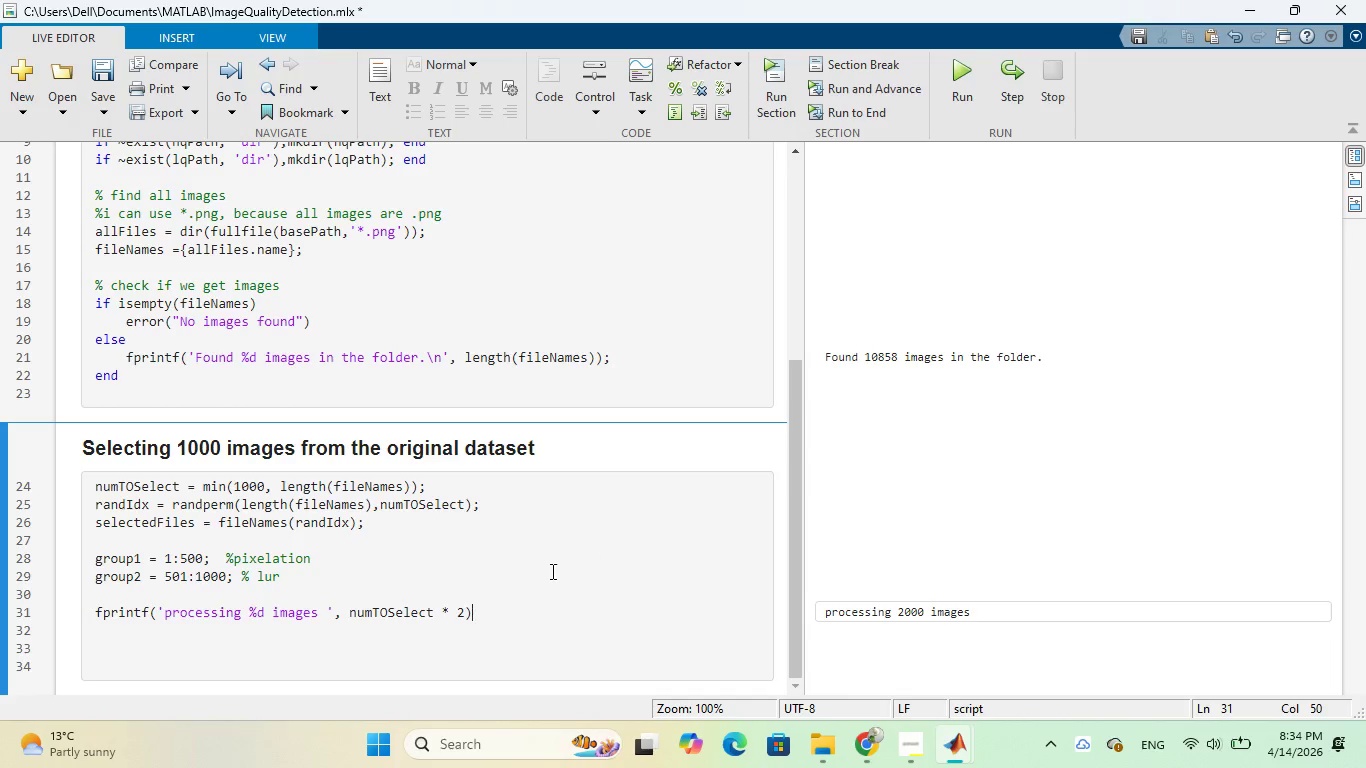 
left_click([375, 559])
 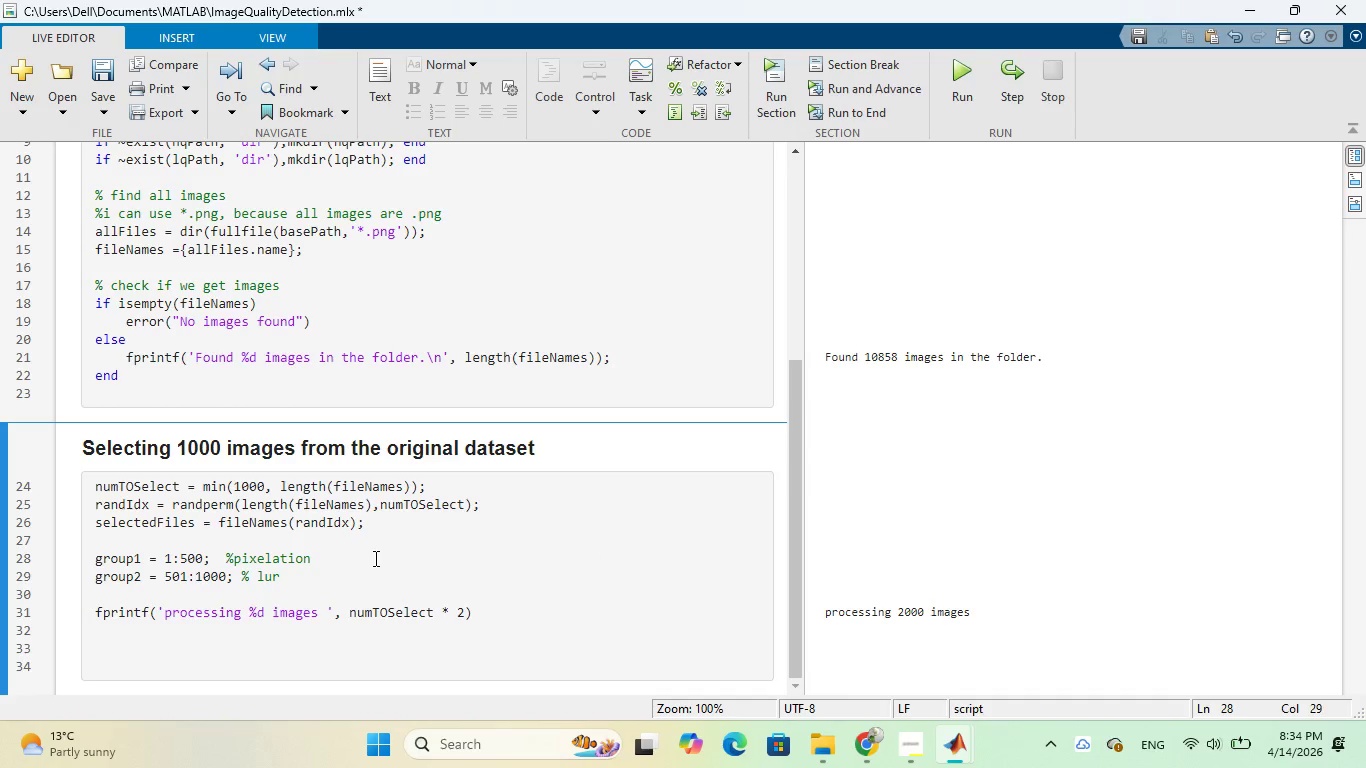 
type( for low quality)
 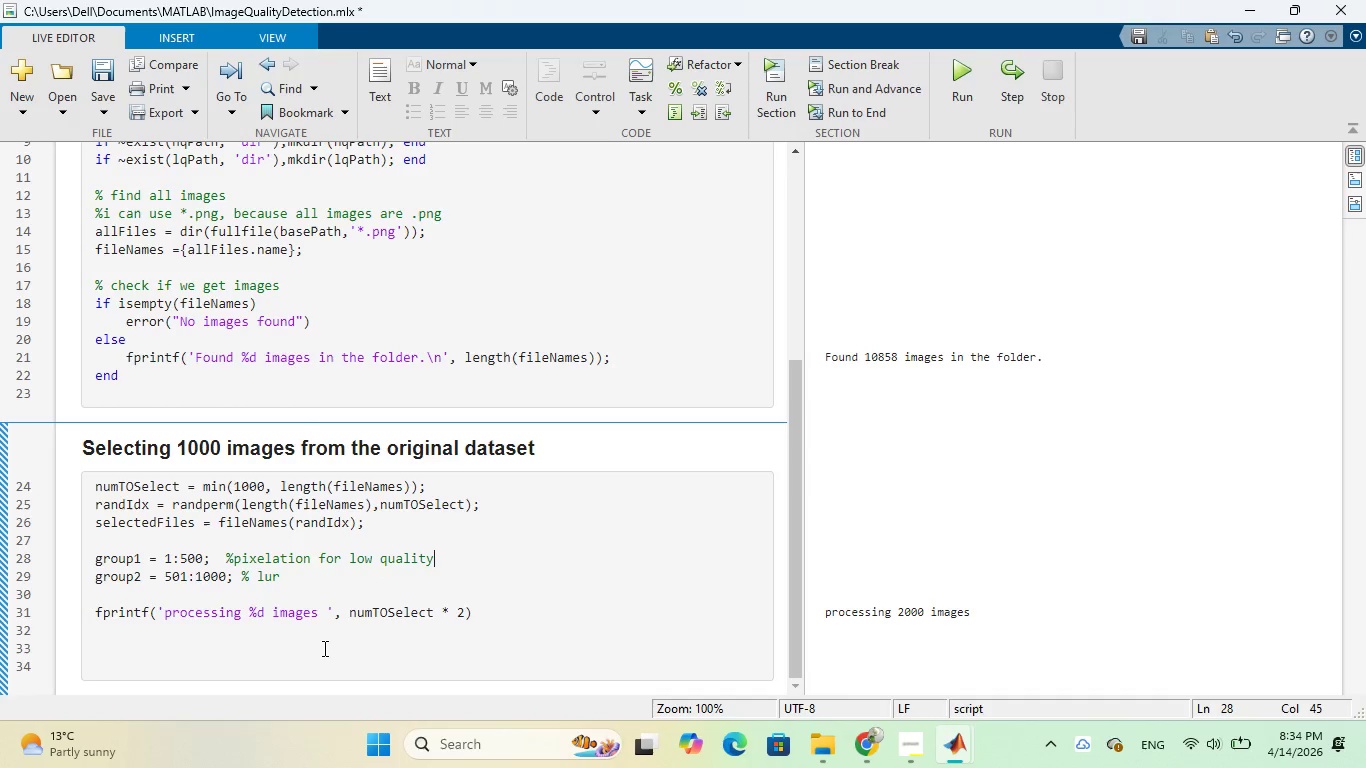 
wait(6.91)
 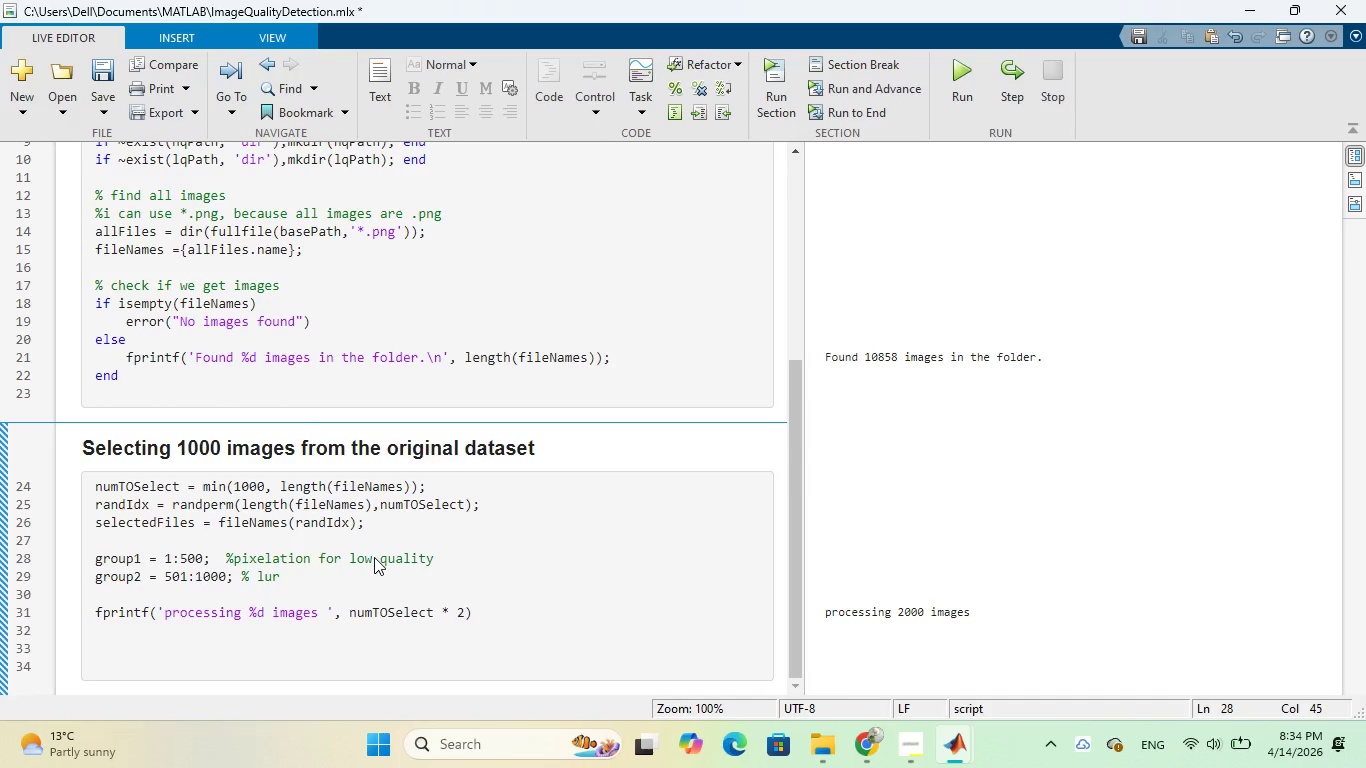 
left_click([323, 648])
 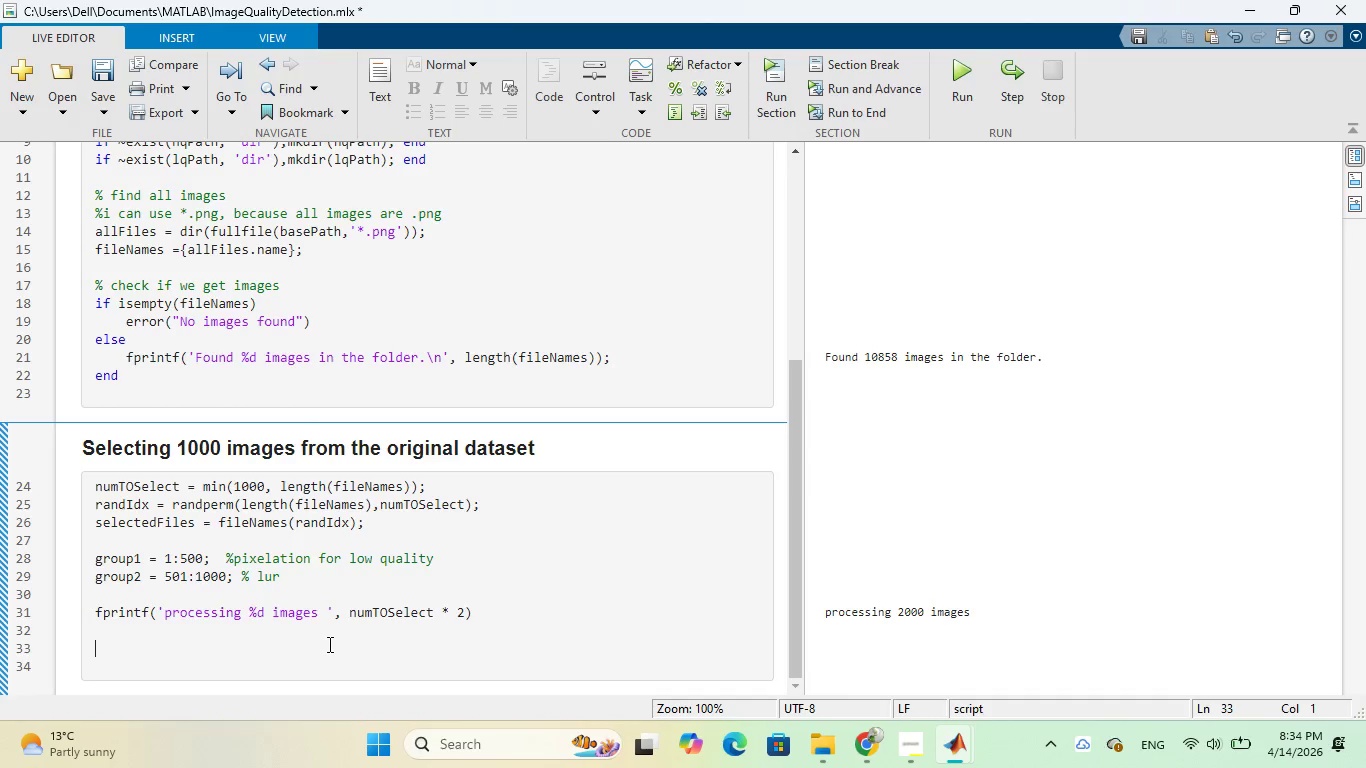 
type(for i = 1)
 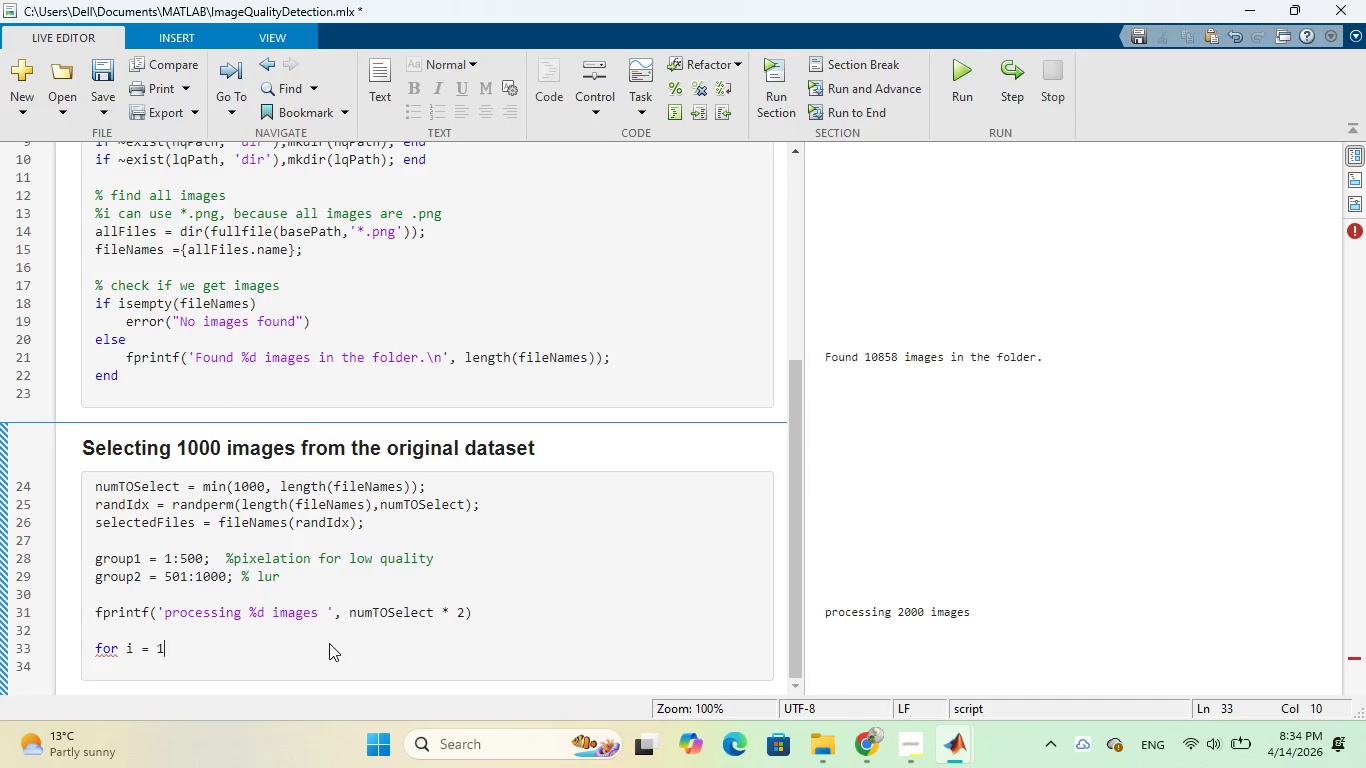 
type(:num)
 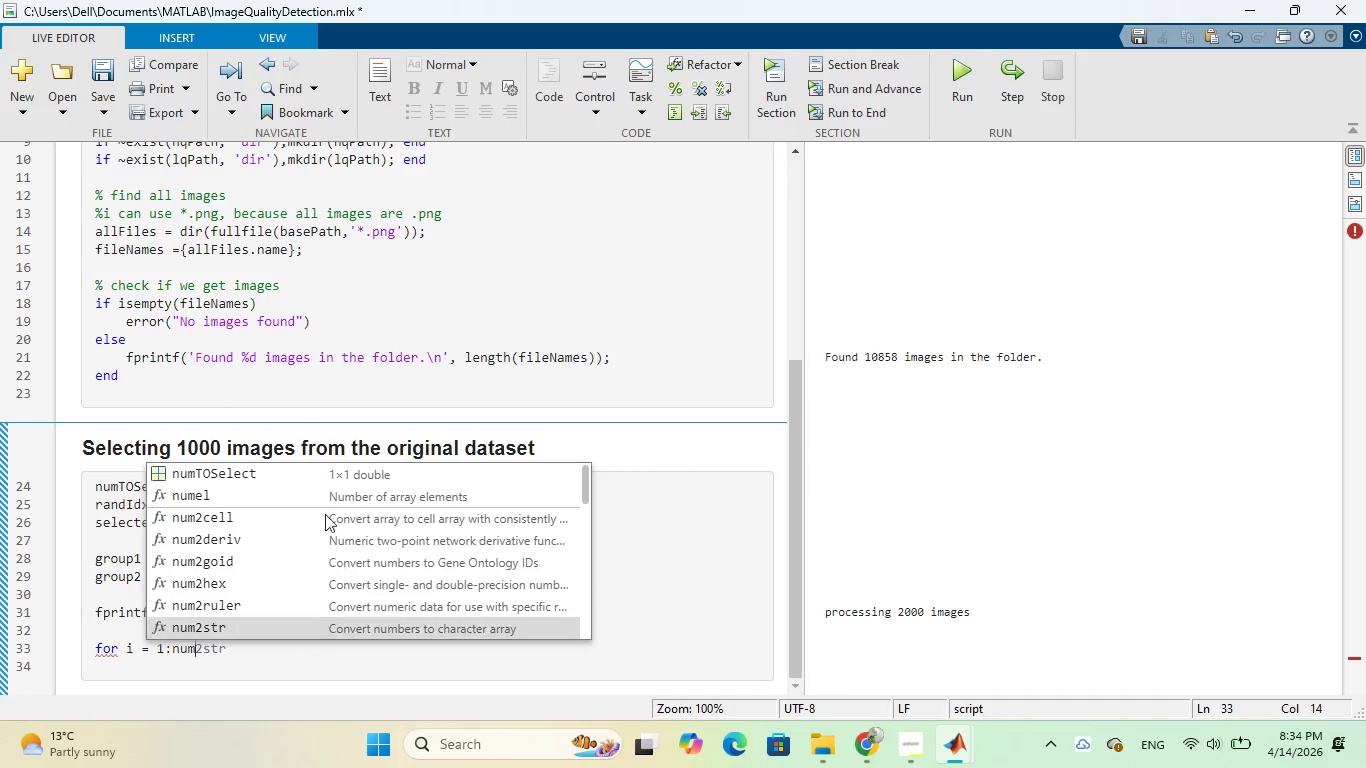 
left_click([277, 474])
 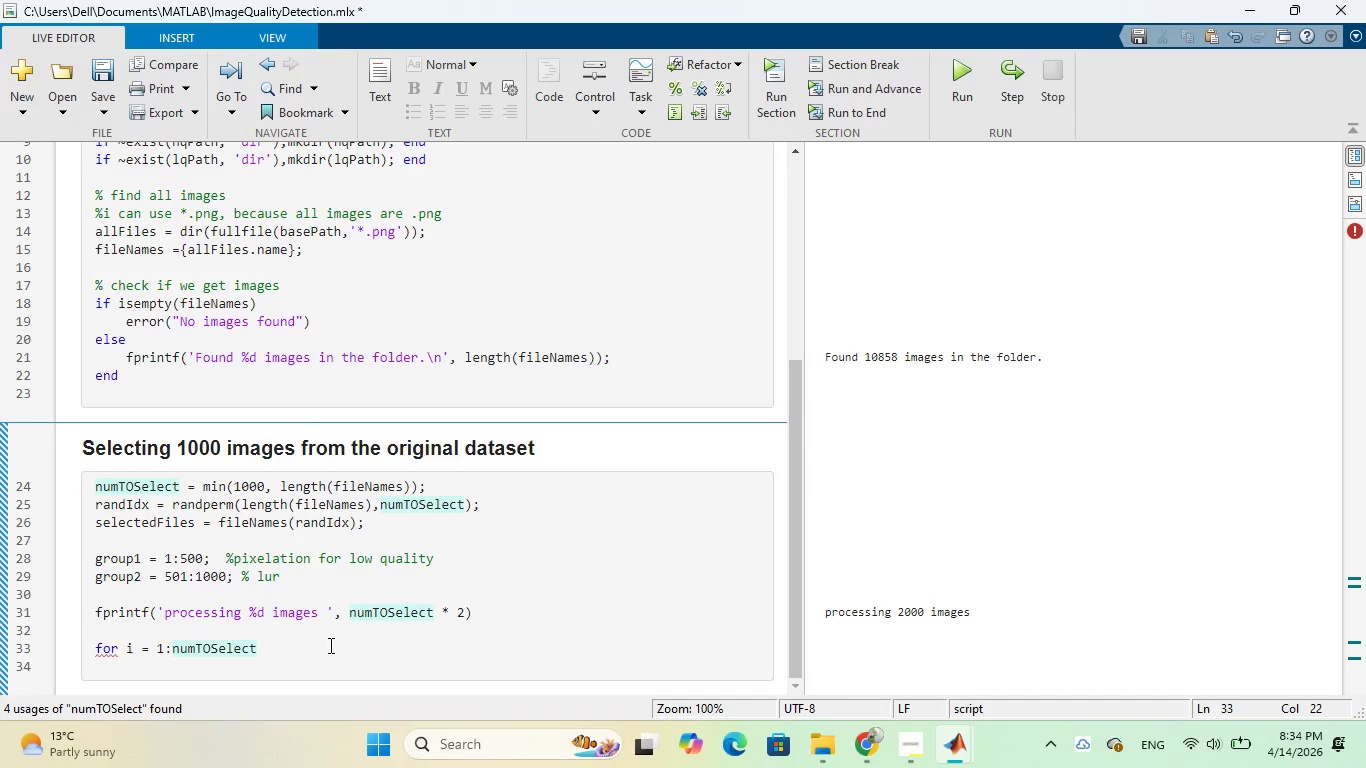 
wait(12.41)
 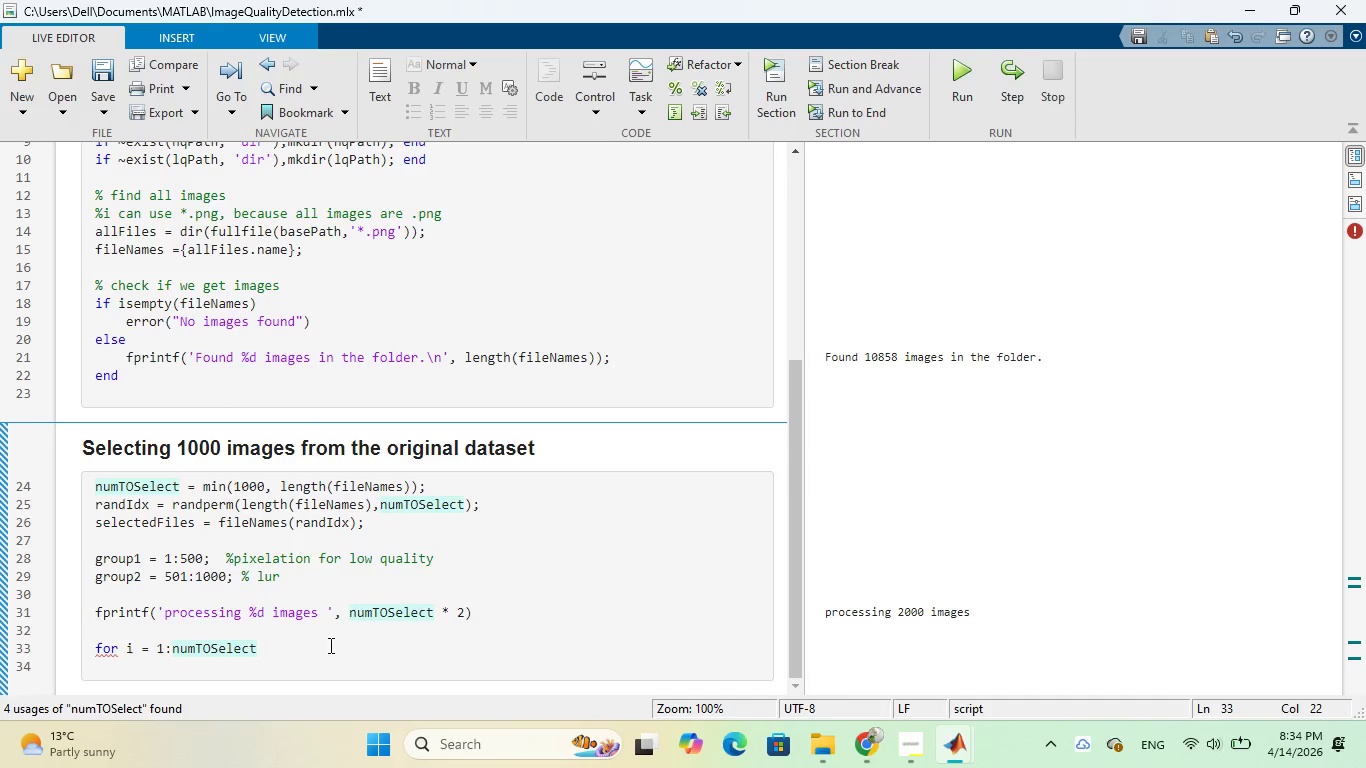 
key(Enter)
 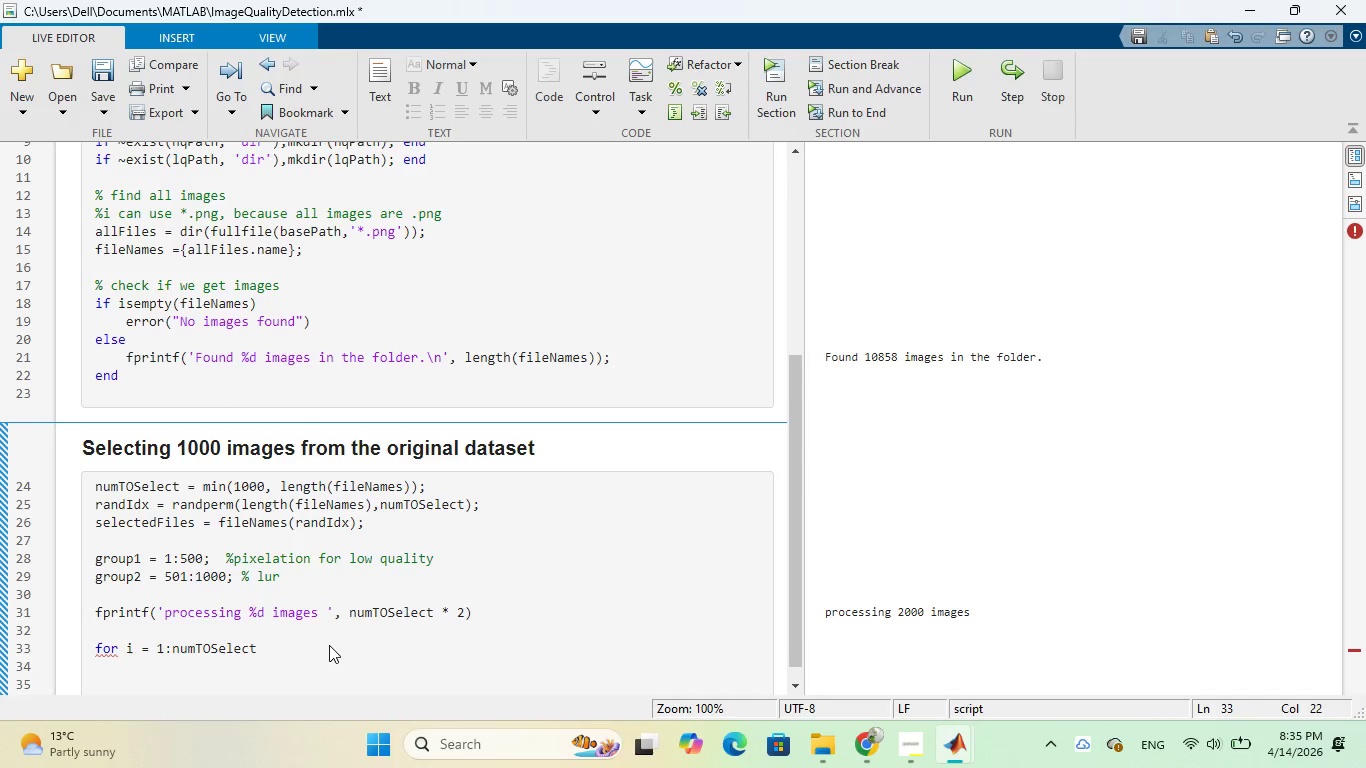 
type(CURRE)
key(Backspace)
key(Backspace)
key(Backspace)
key(Backspace)
key(Backspace)
type(currentFile = ful)
key(Tab)
 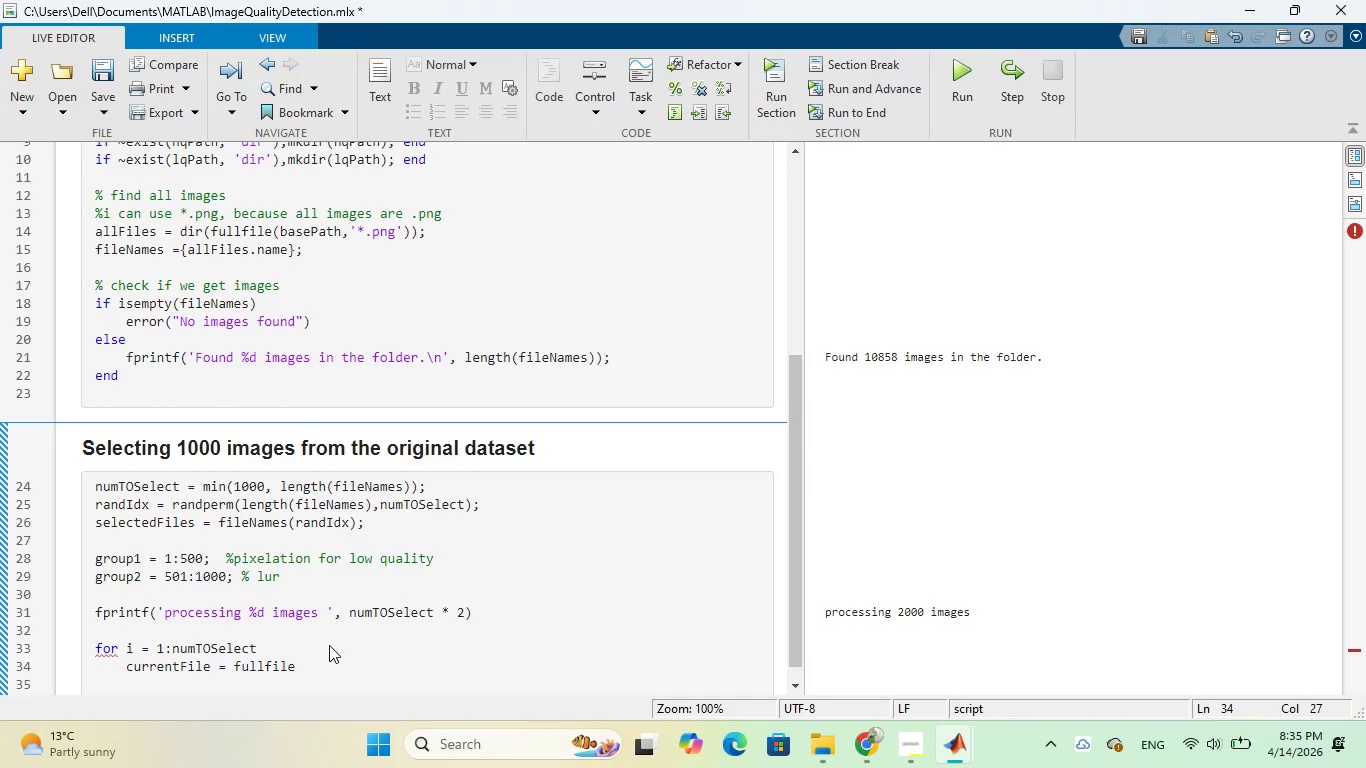 
type((base)
 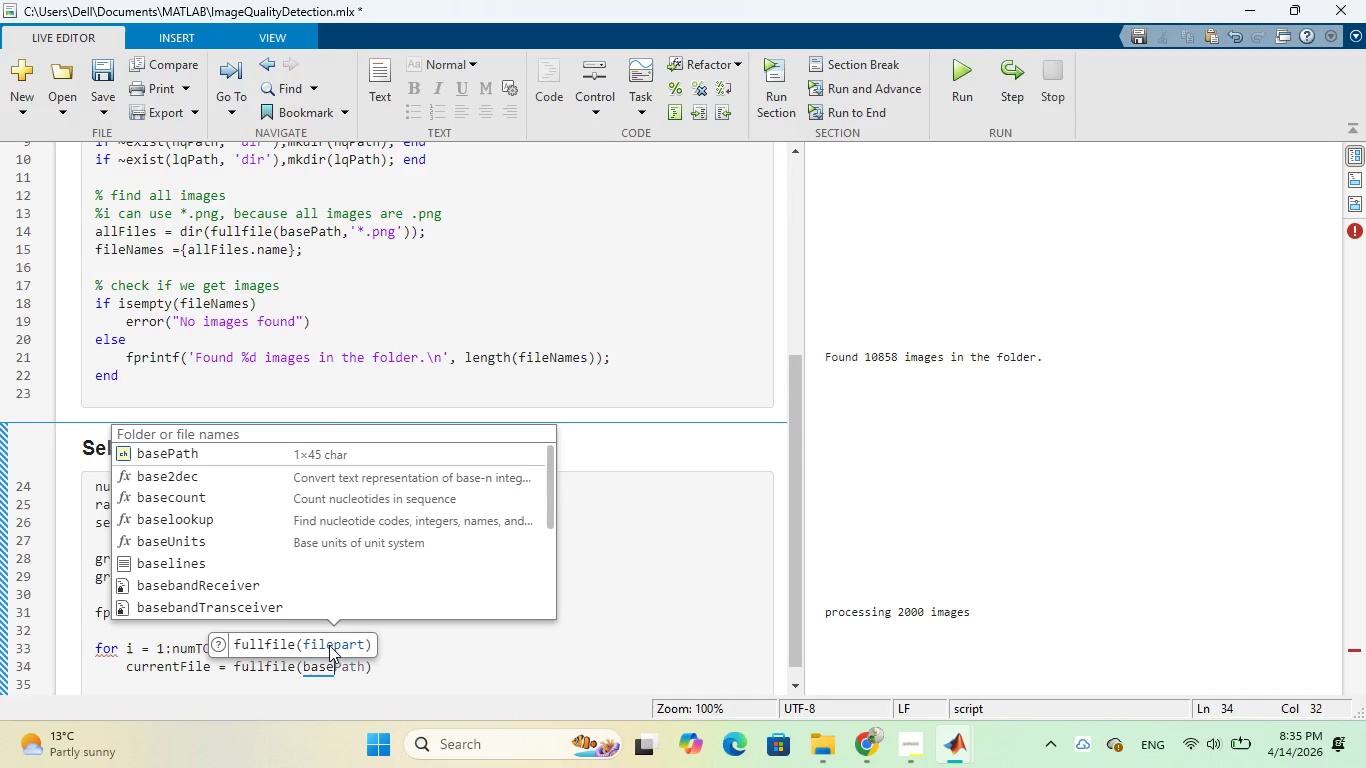 
type(Path)
 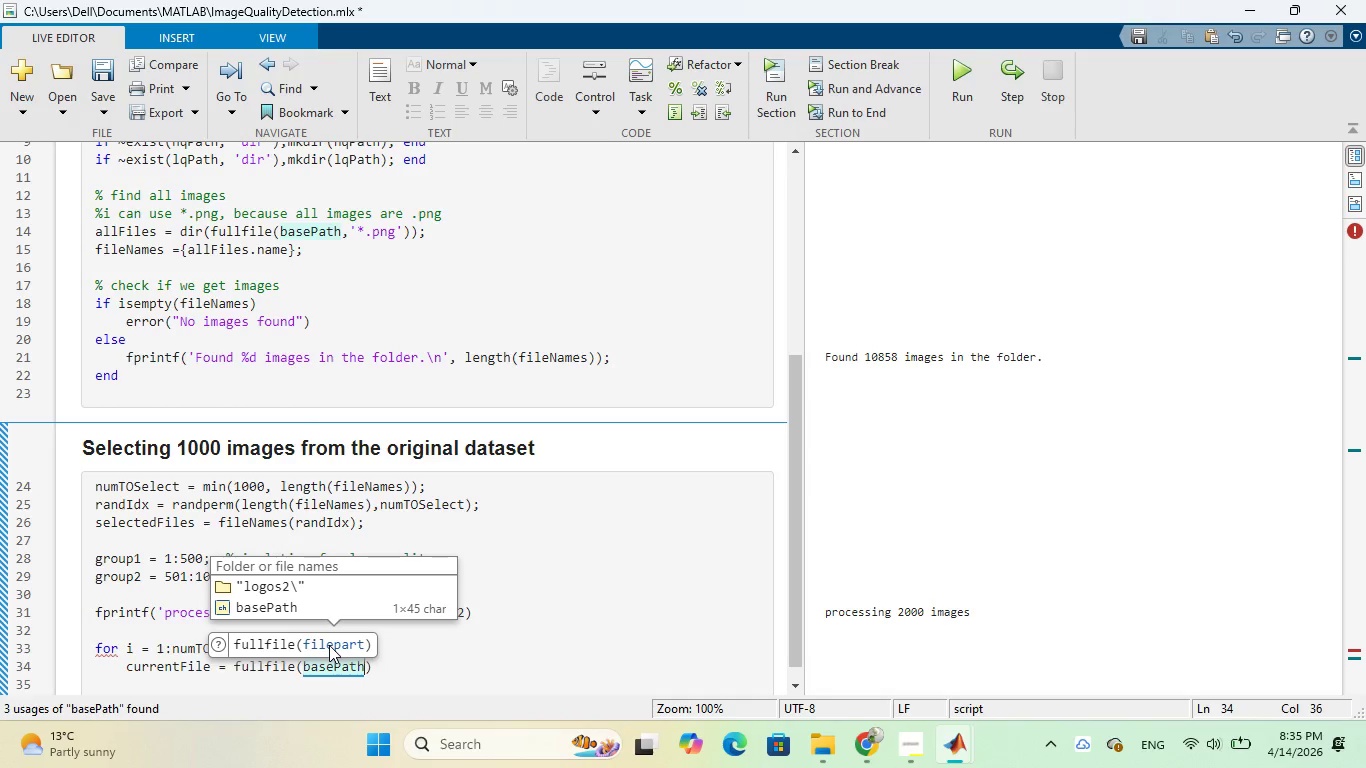 
type(, selected)
 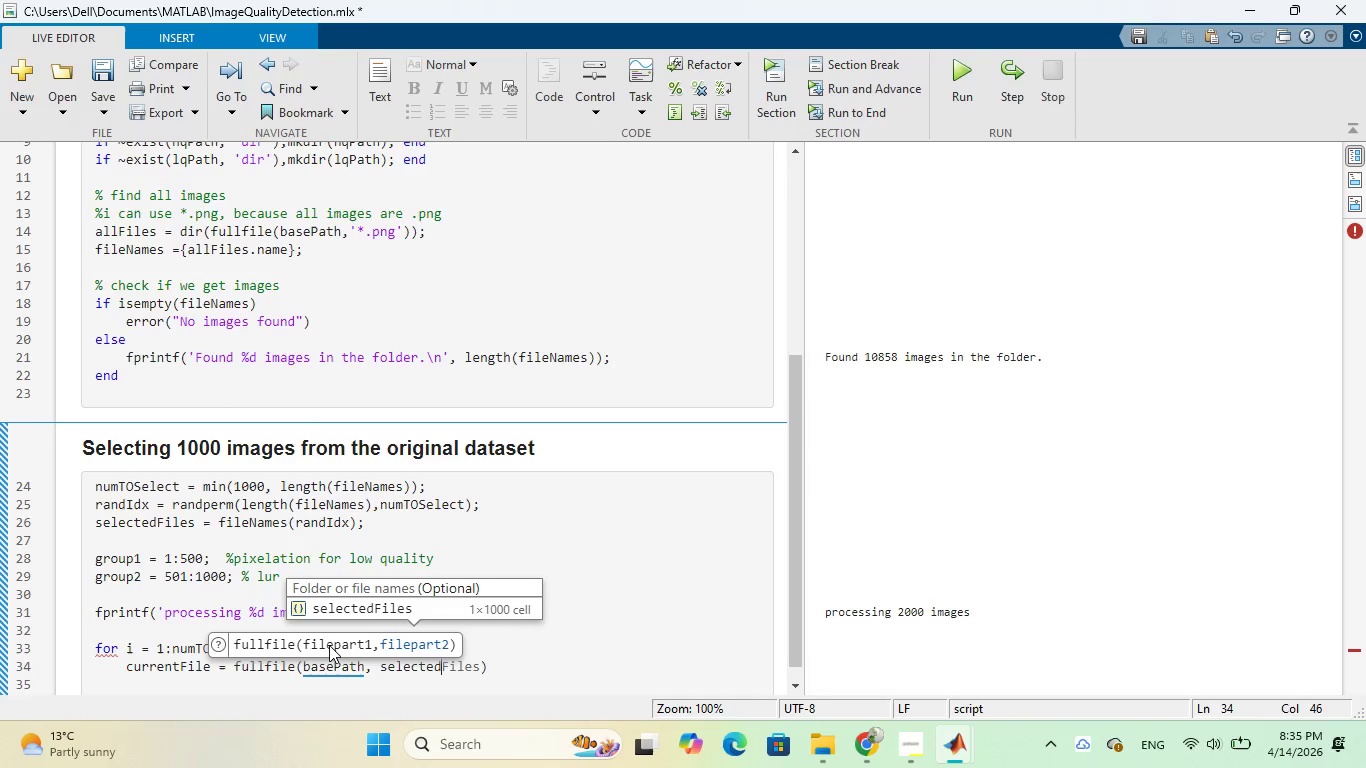 
key(Tab)
 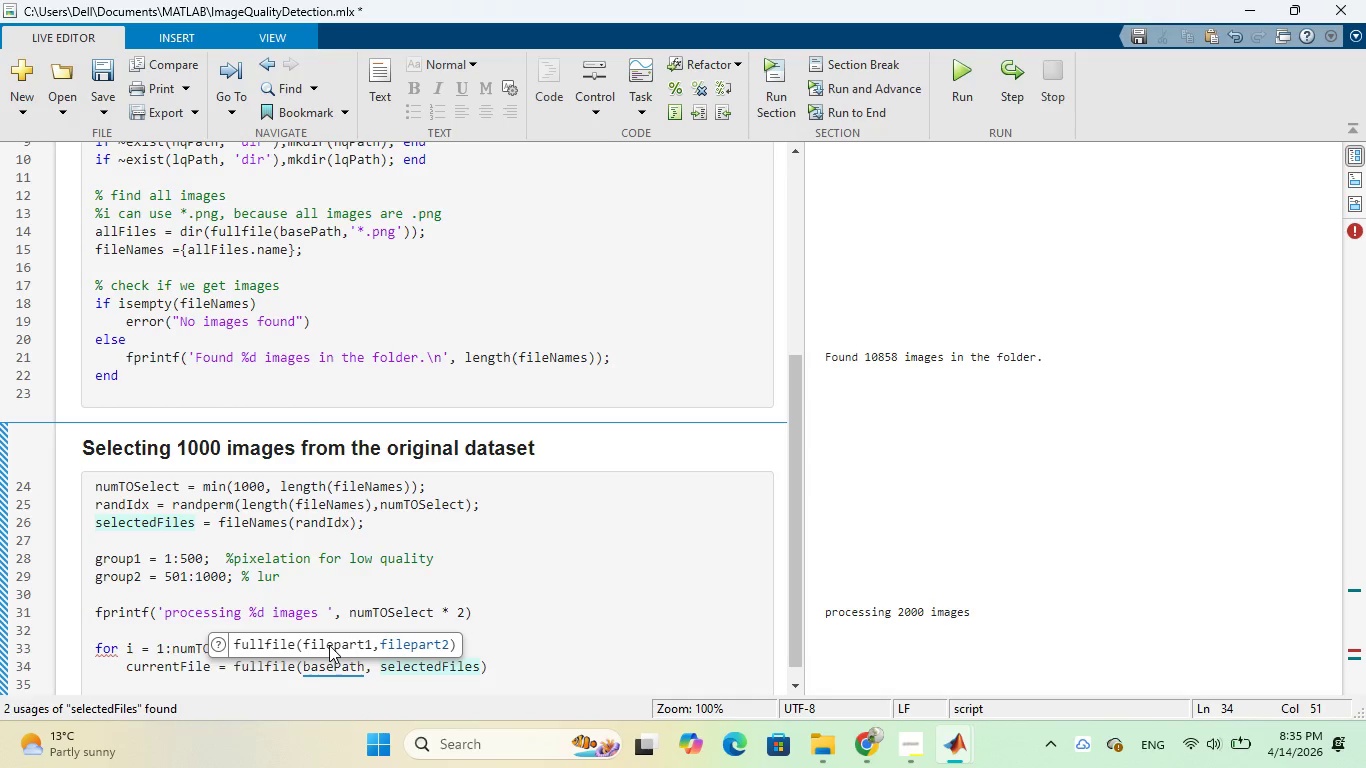 
key(Shift+BracketLeft)
 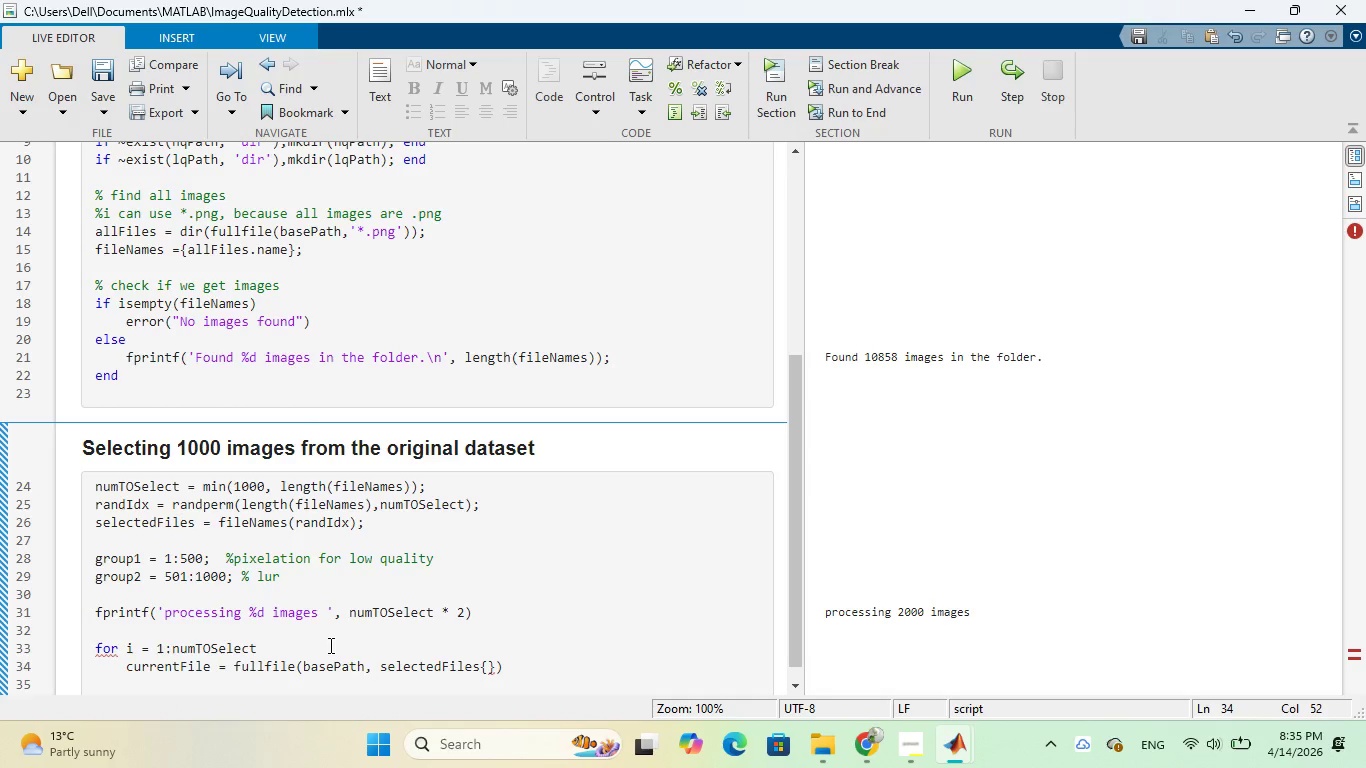 
key(I)
 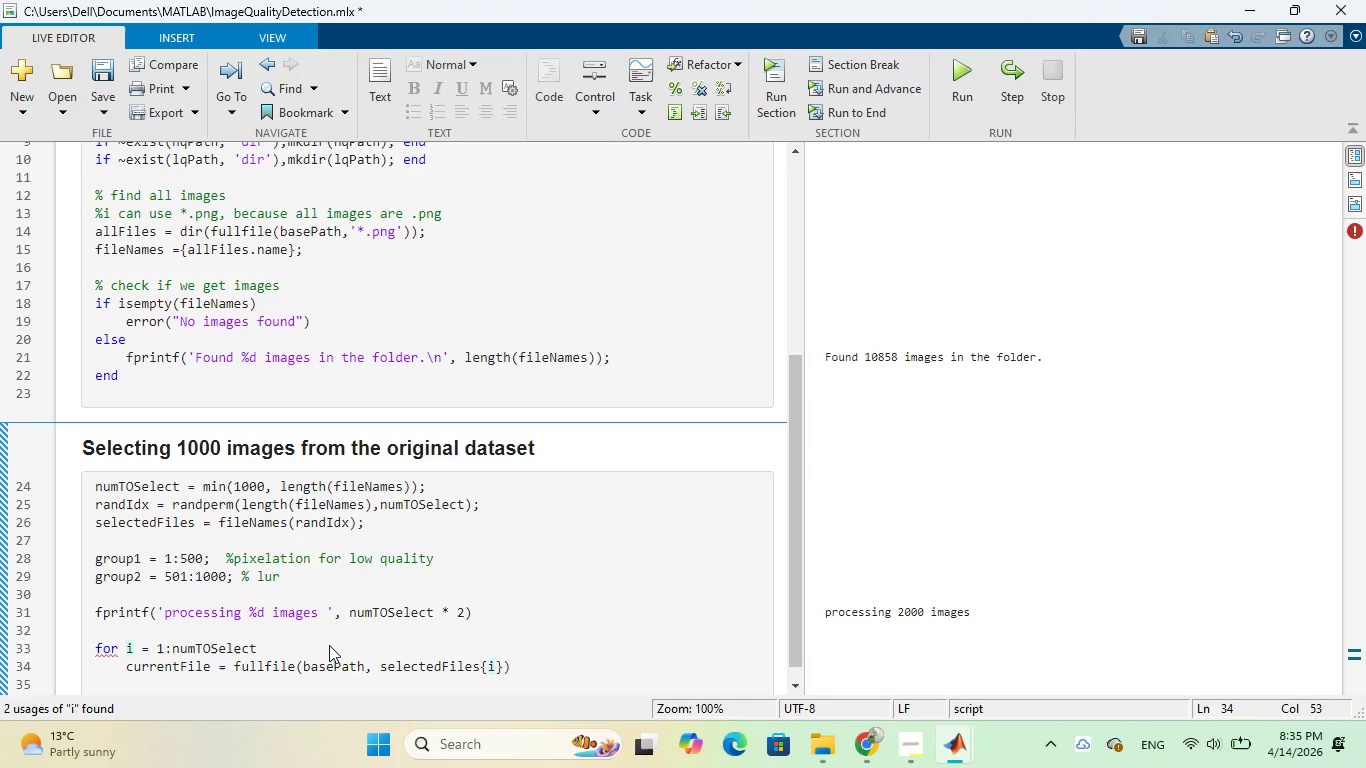 
wait(5.83)
 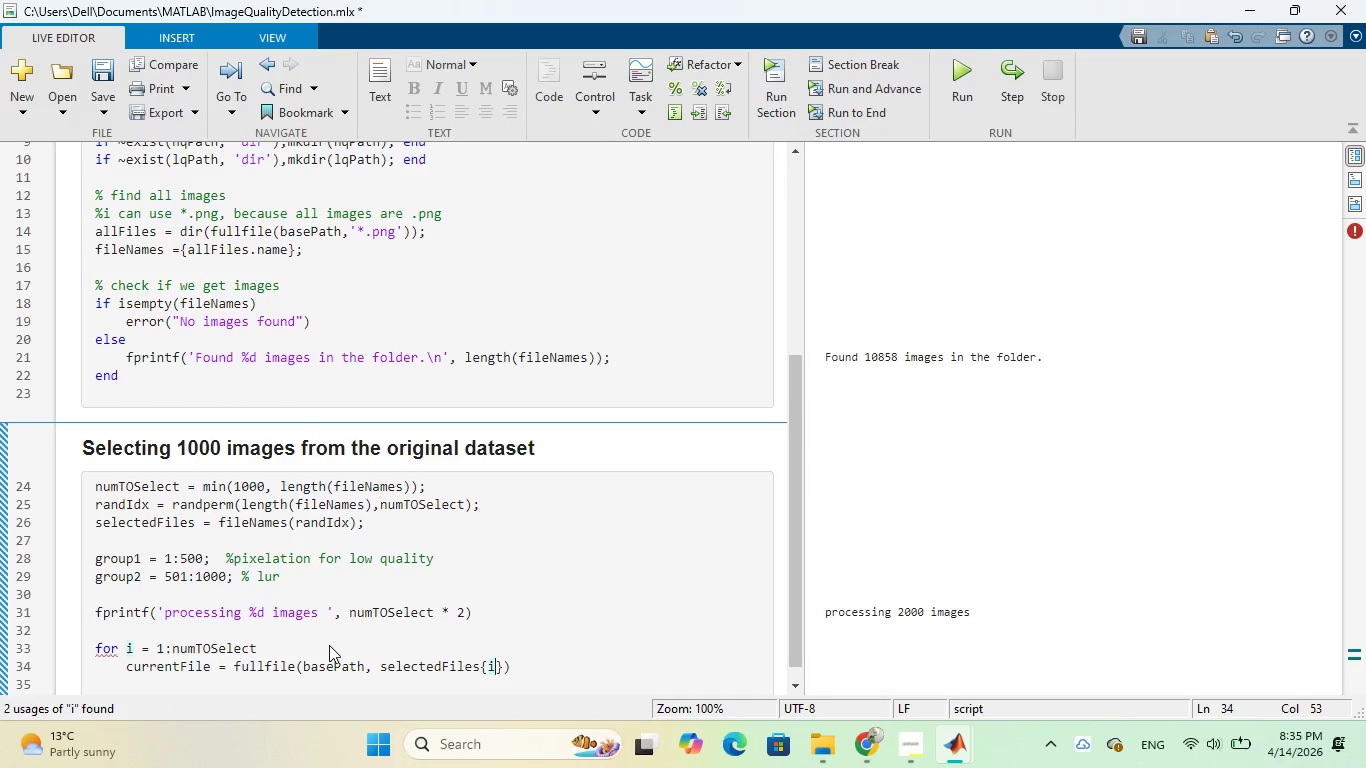 
key(ArrowRight)
 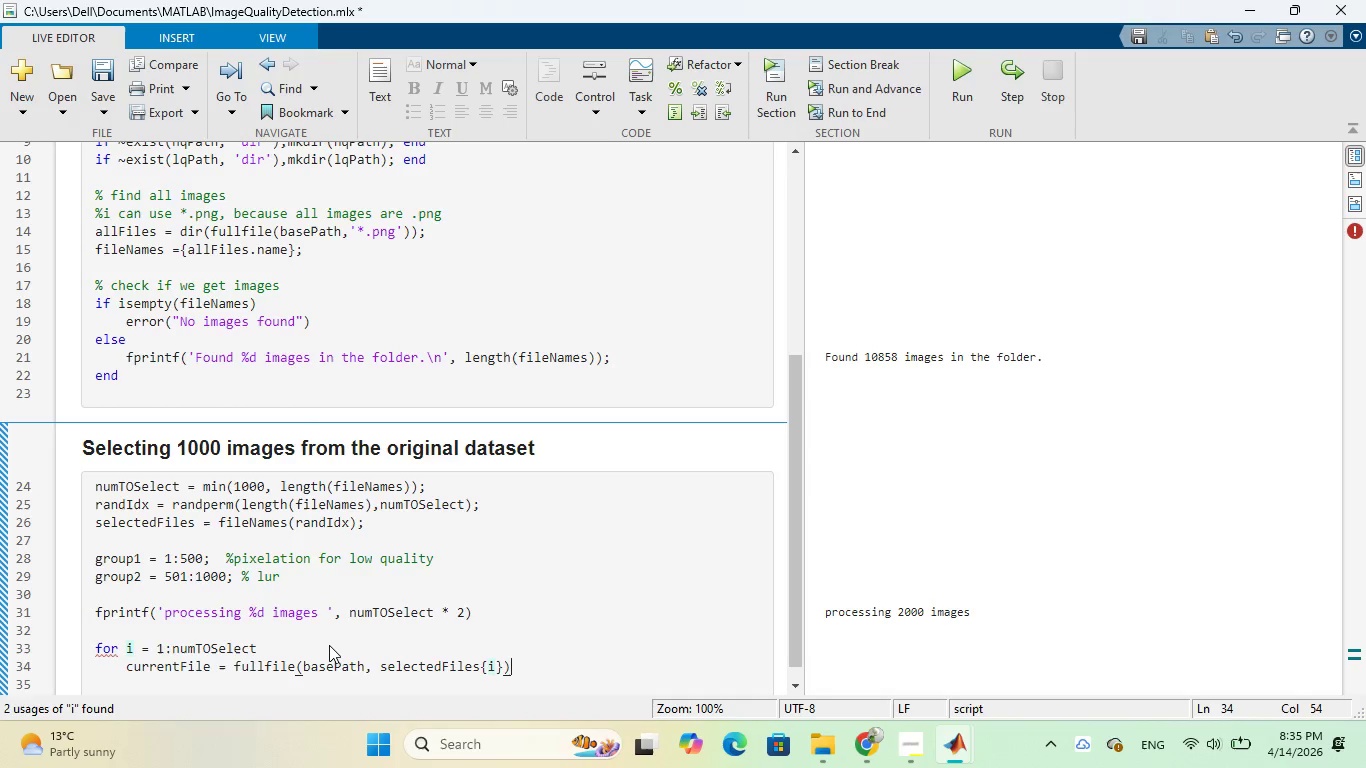 
key(ArrowRight)
 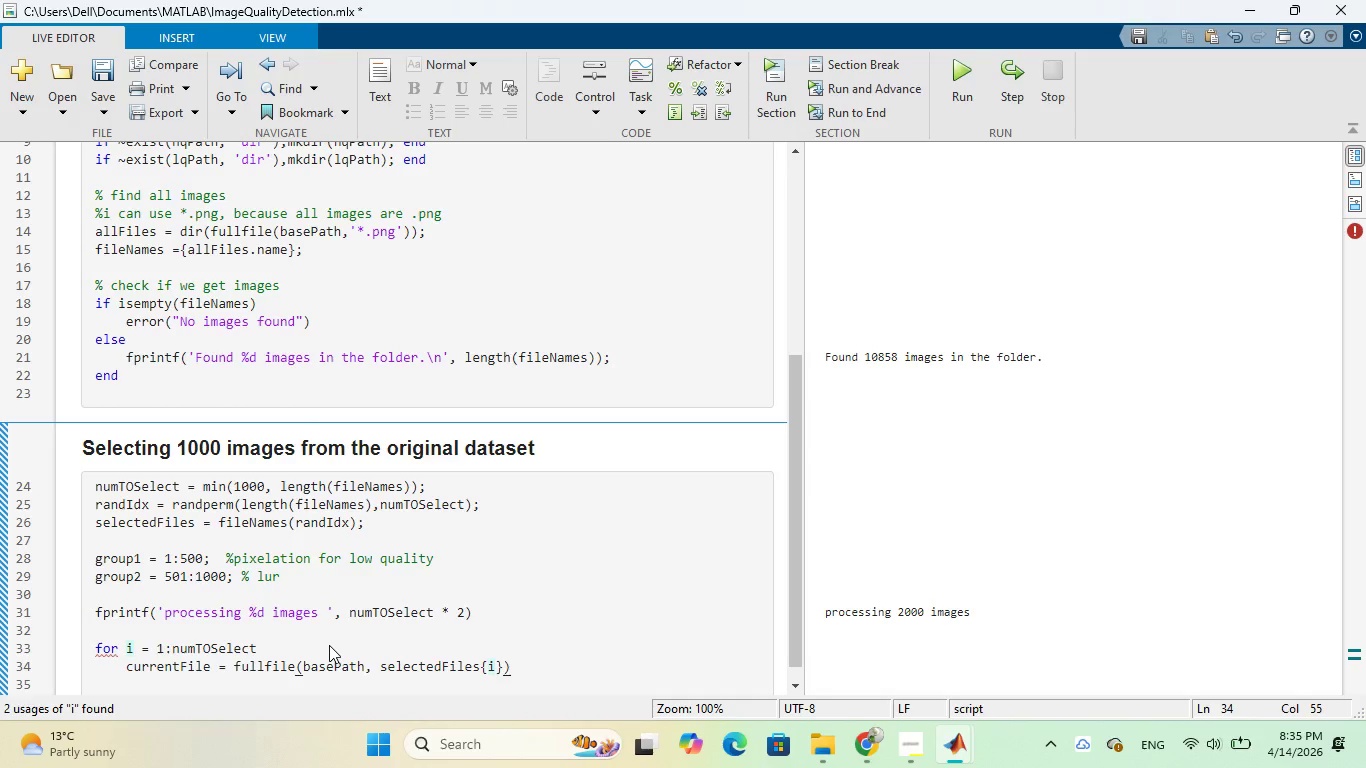 
key(Semicolon)
 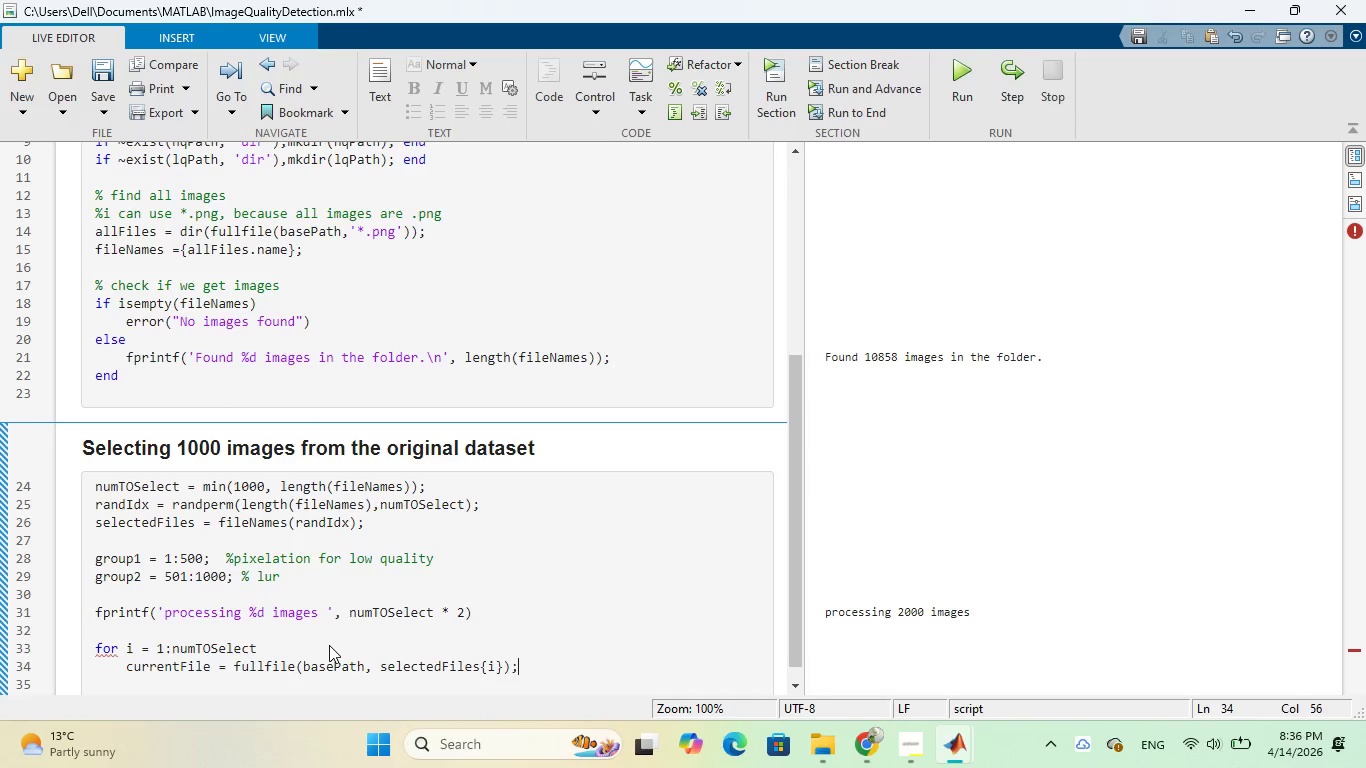 
wait(6.58)
 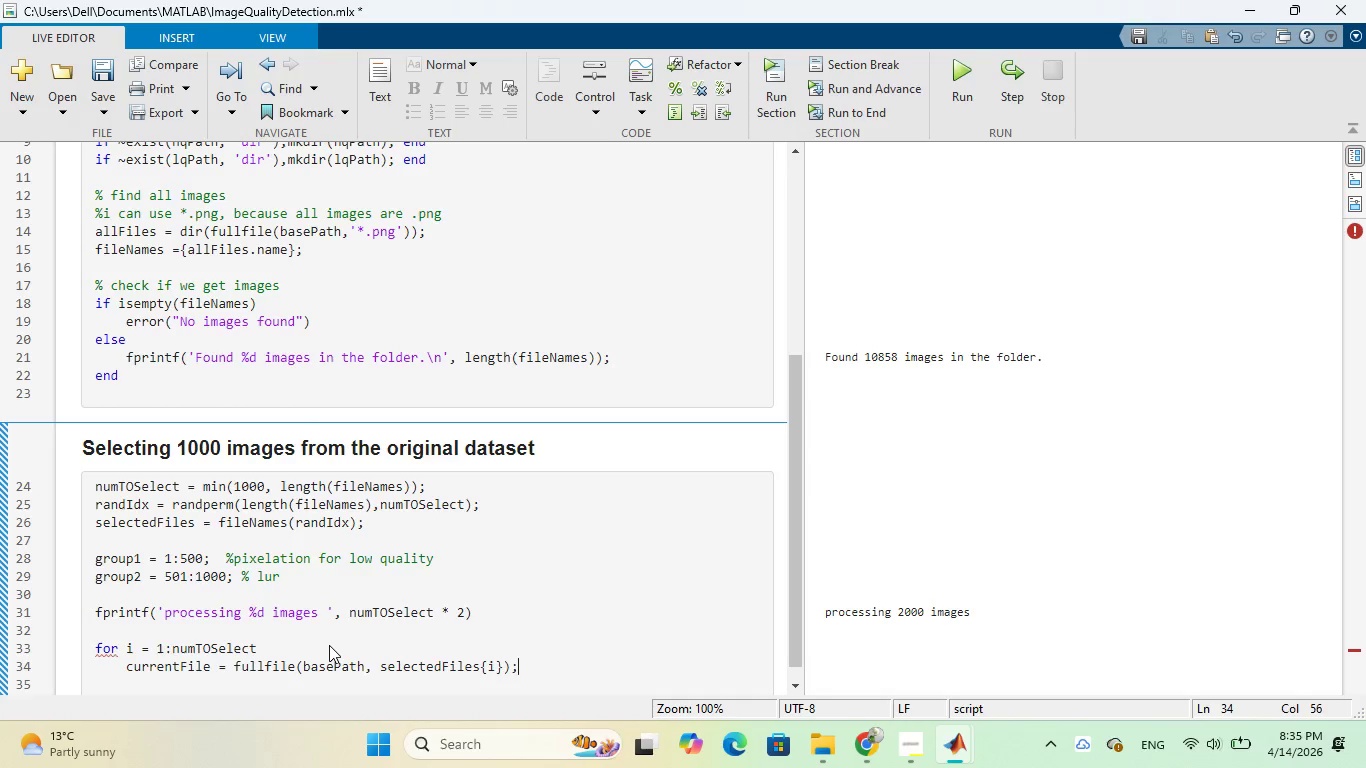 
key(Enter)
 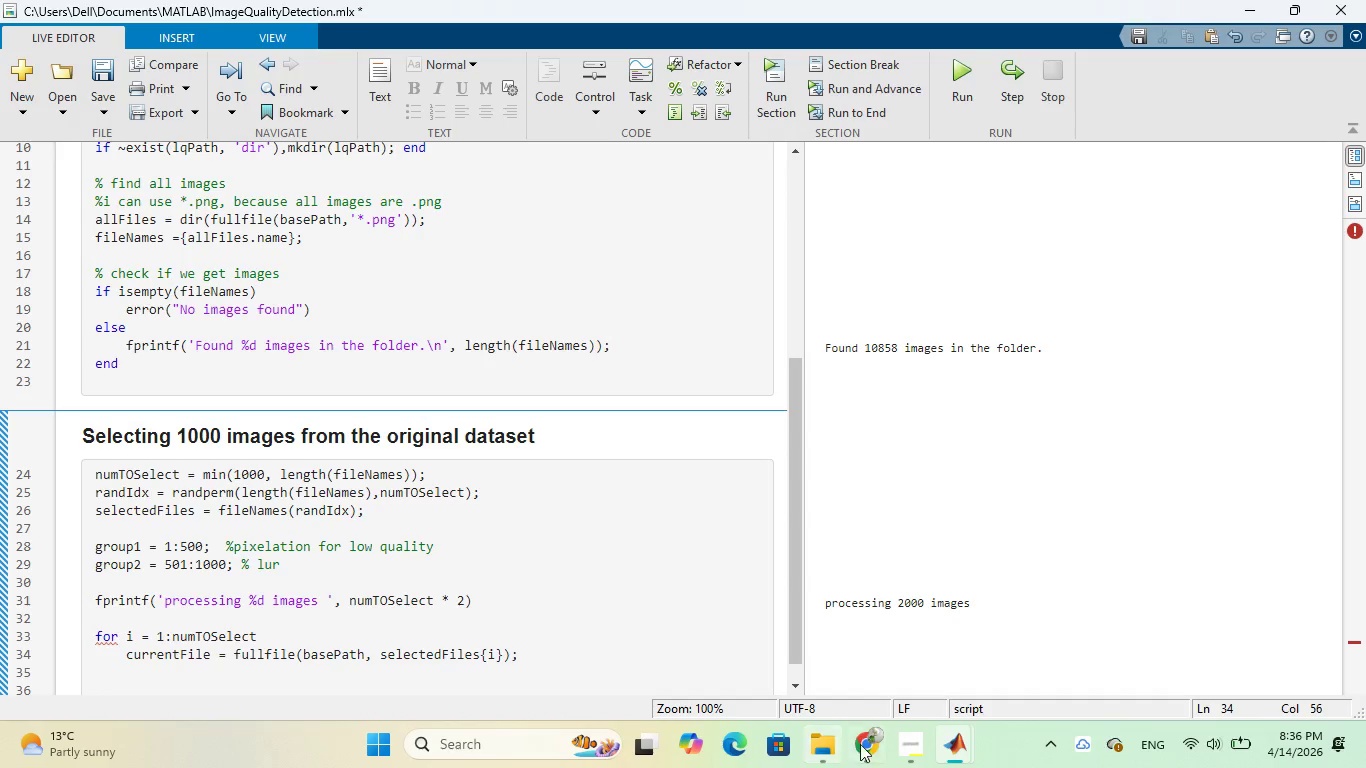 
wait(7.97)
 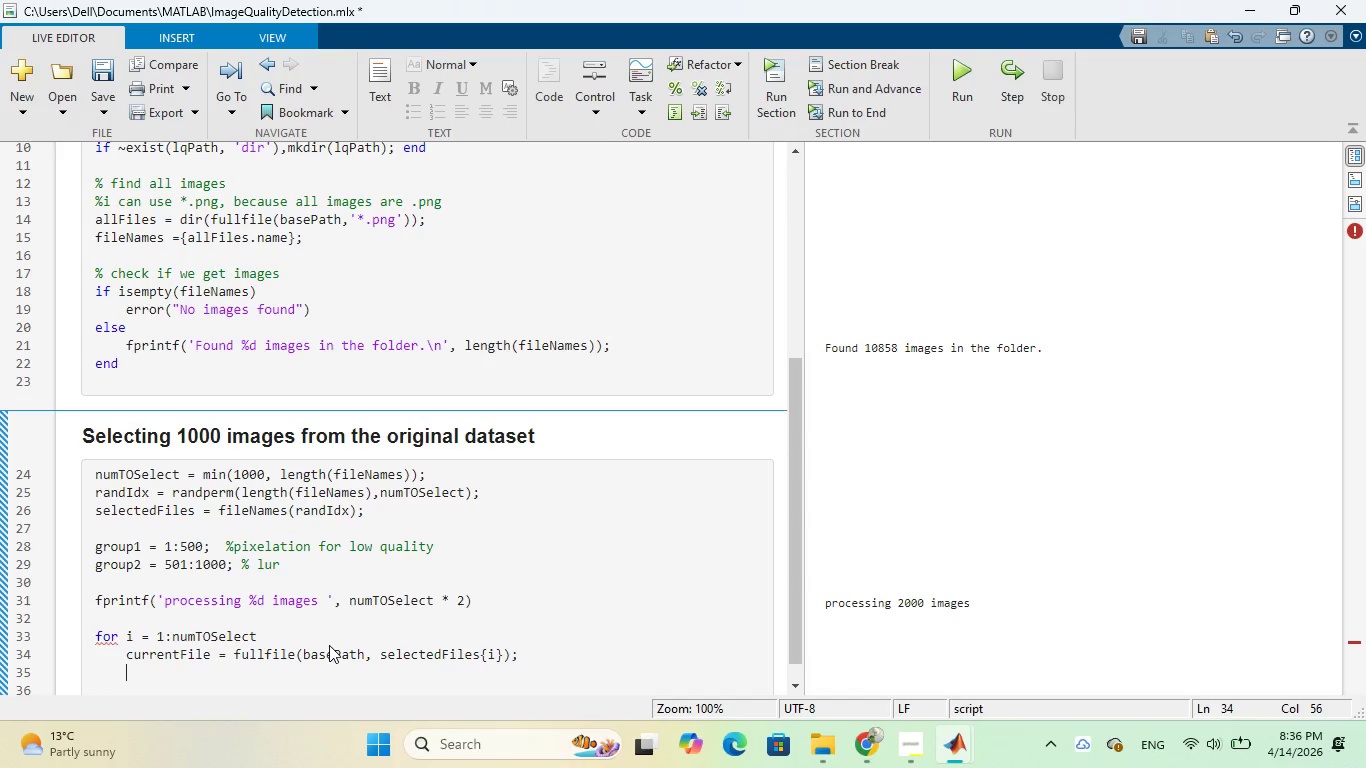 
left_click([815, 642])
 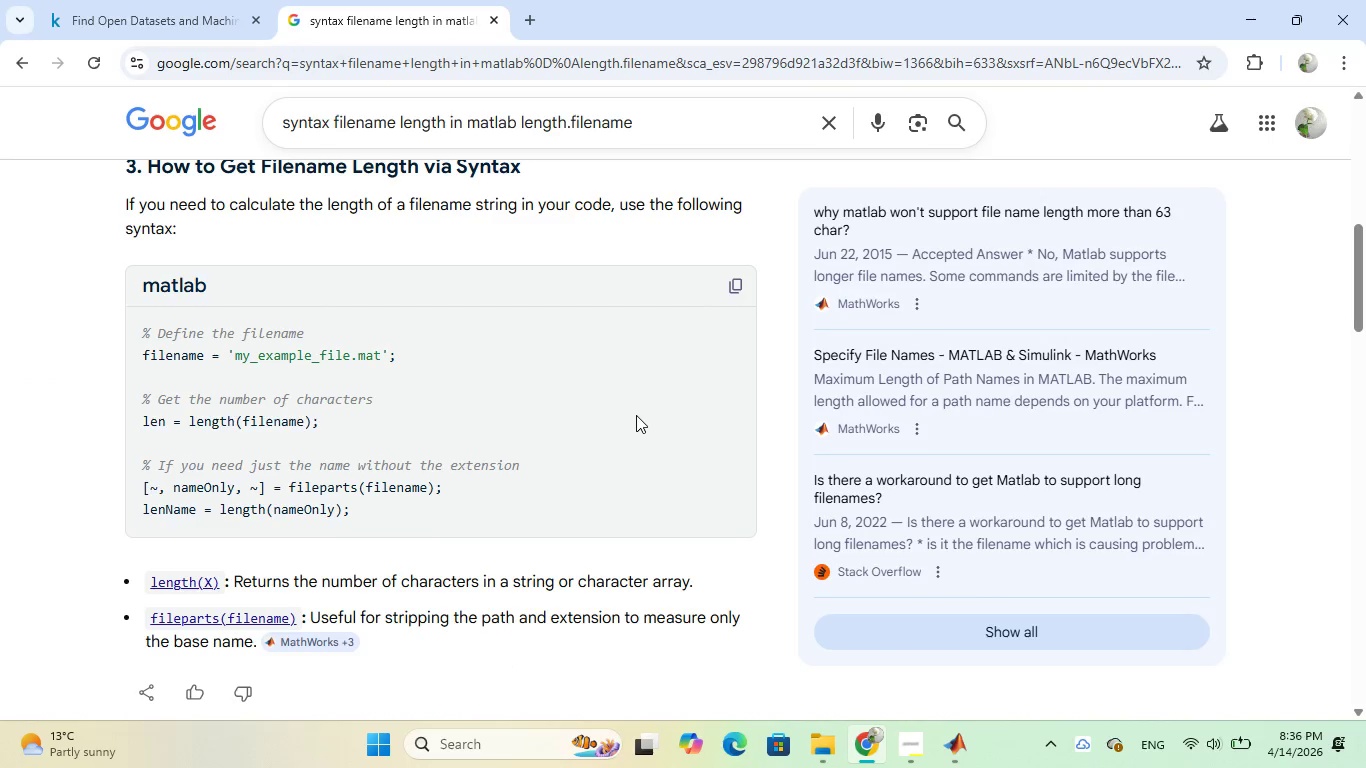 
scroll: coordinate [635, 416], scroll_direction: down, amount: 4.0
 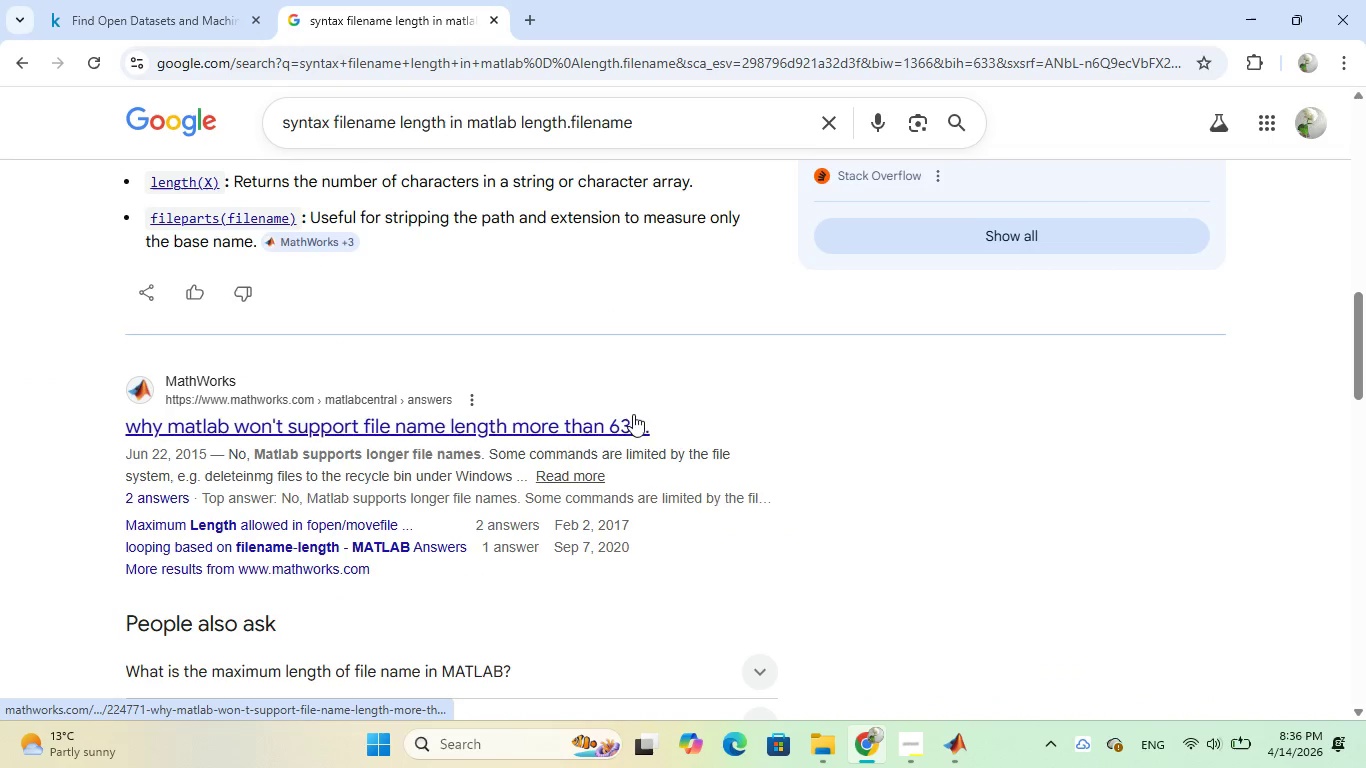 
scroll: coordinate [629, 399], scroll_direction: up, amount: 5.0
 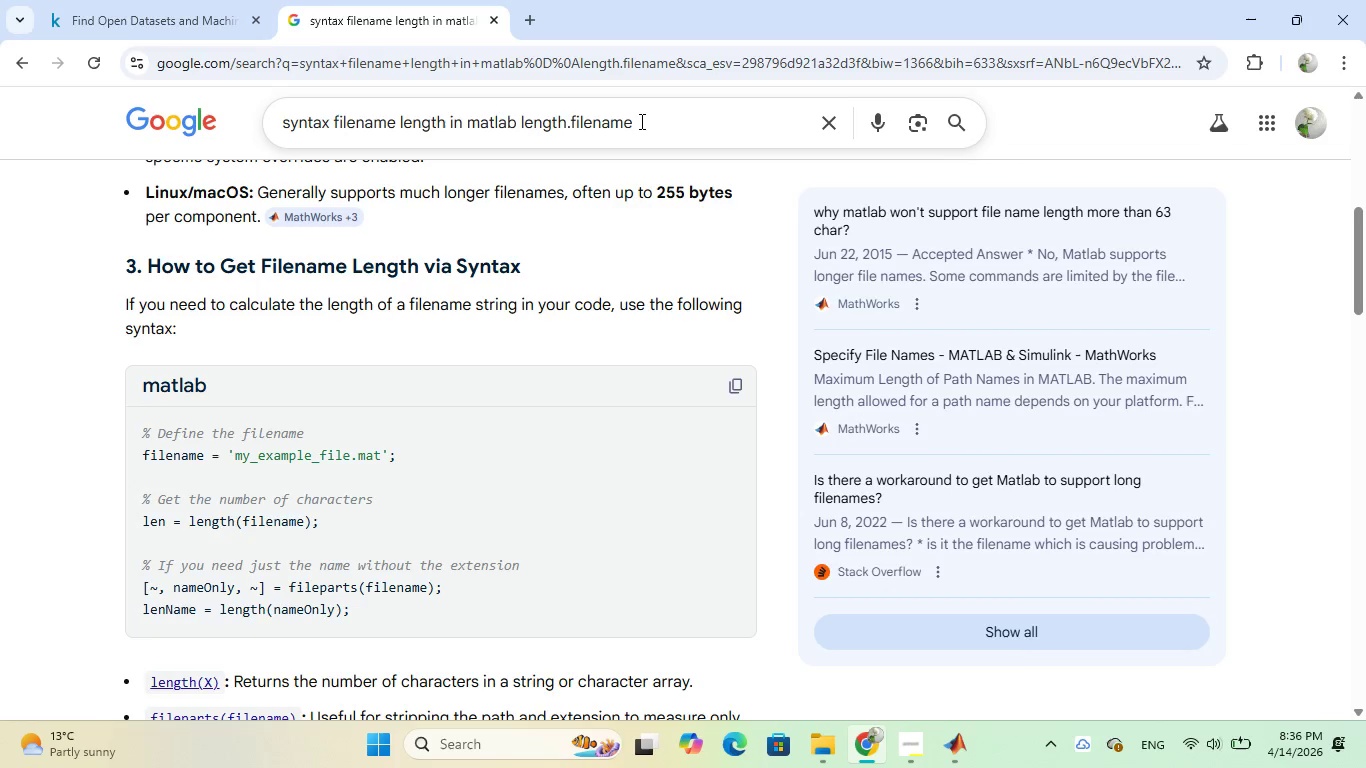 
left_click_drag(start_coordinate=[641, 121], to_coordinate=[264, 97])
 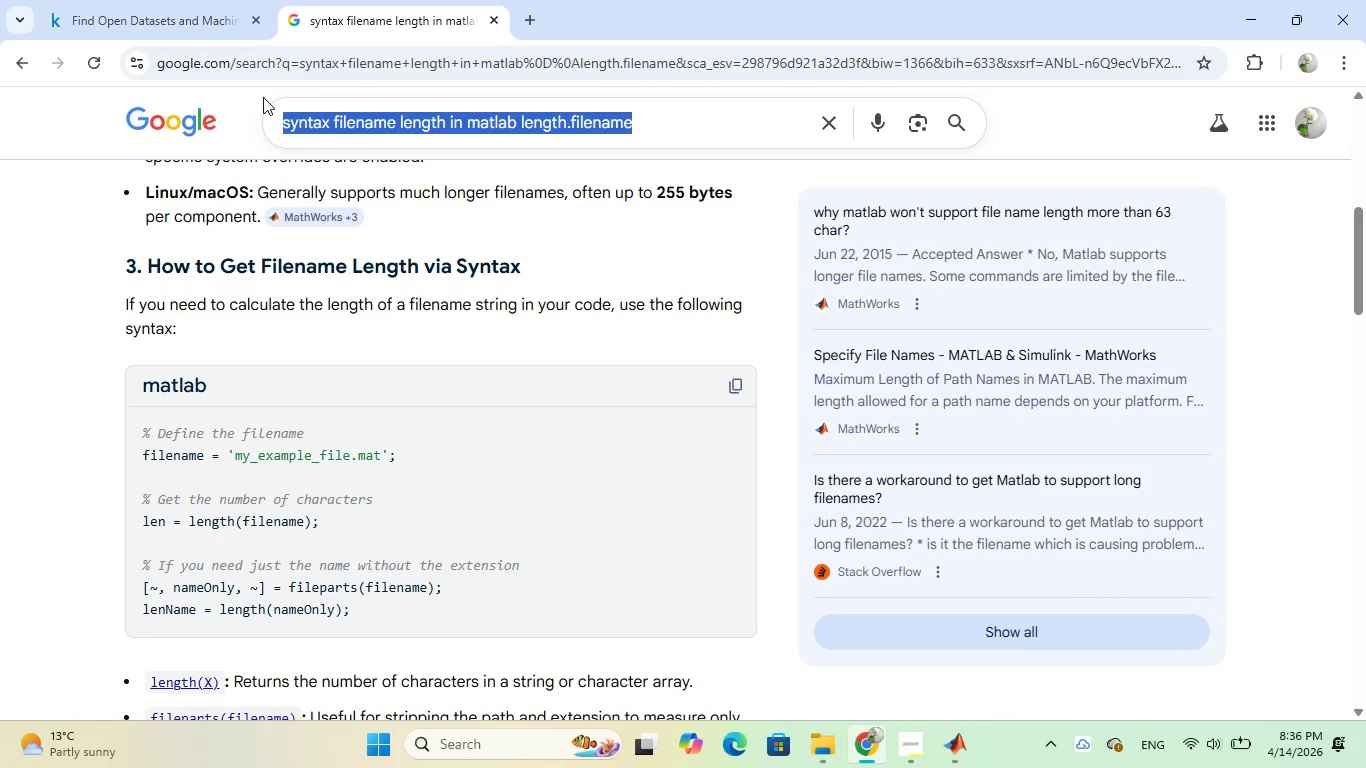 
type(read images in m)
 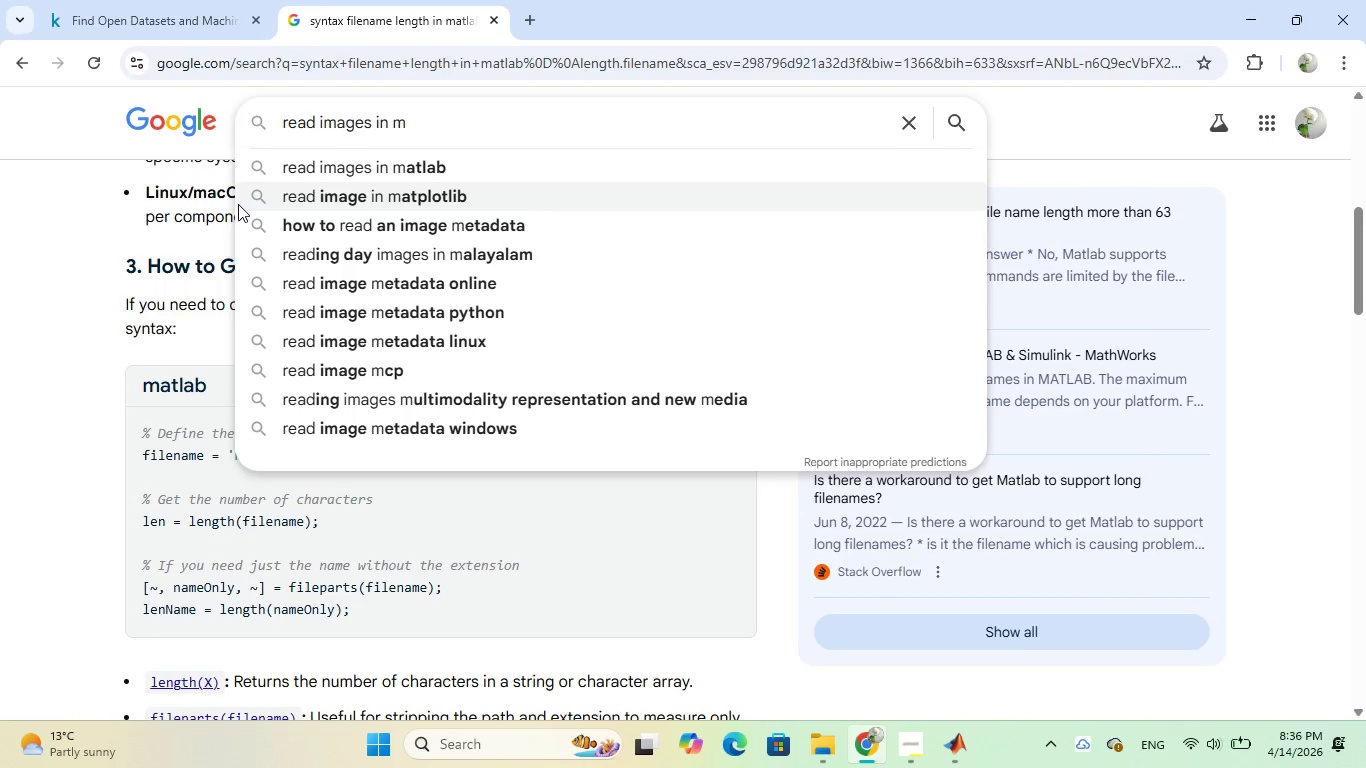 
left_click([278, 173])
 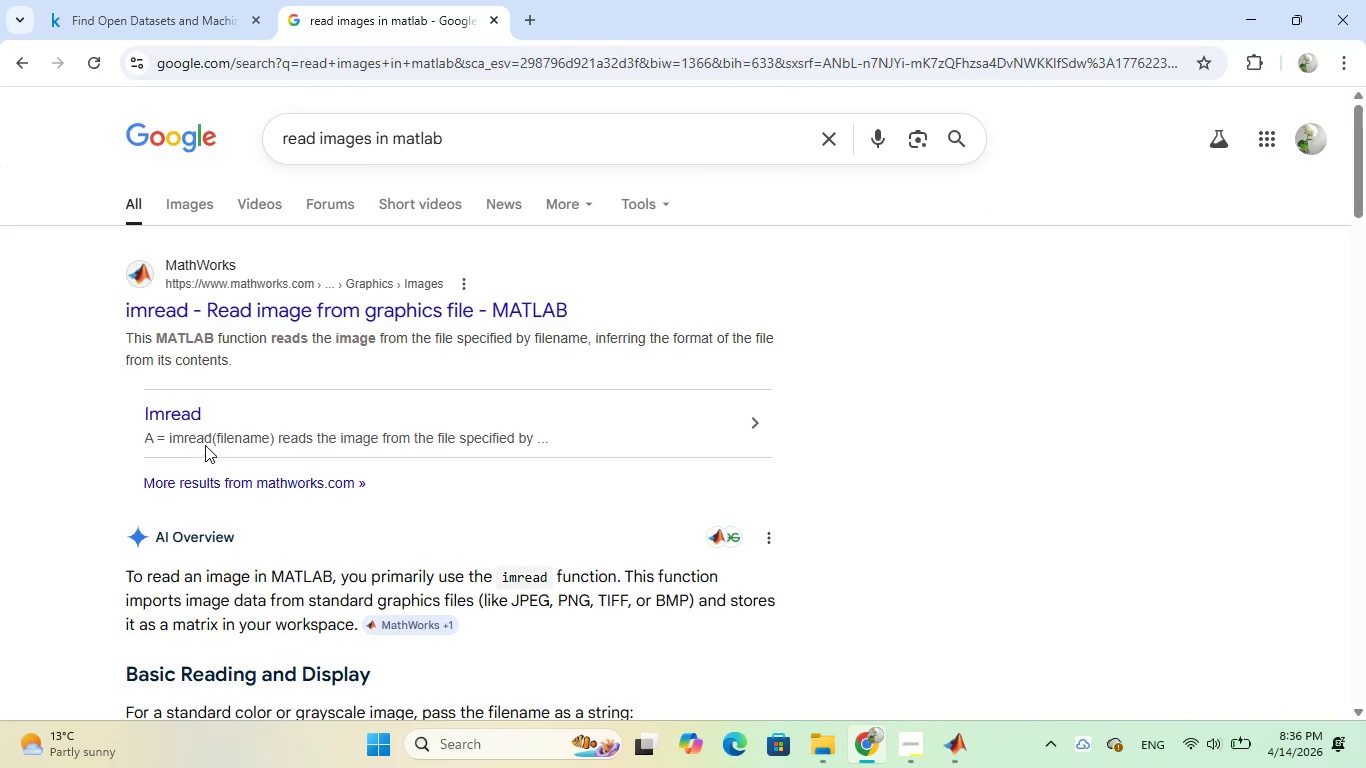 
wait(9.98)
 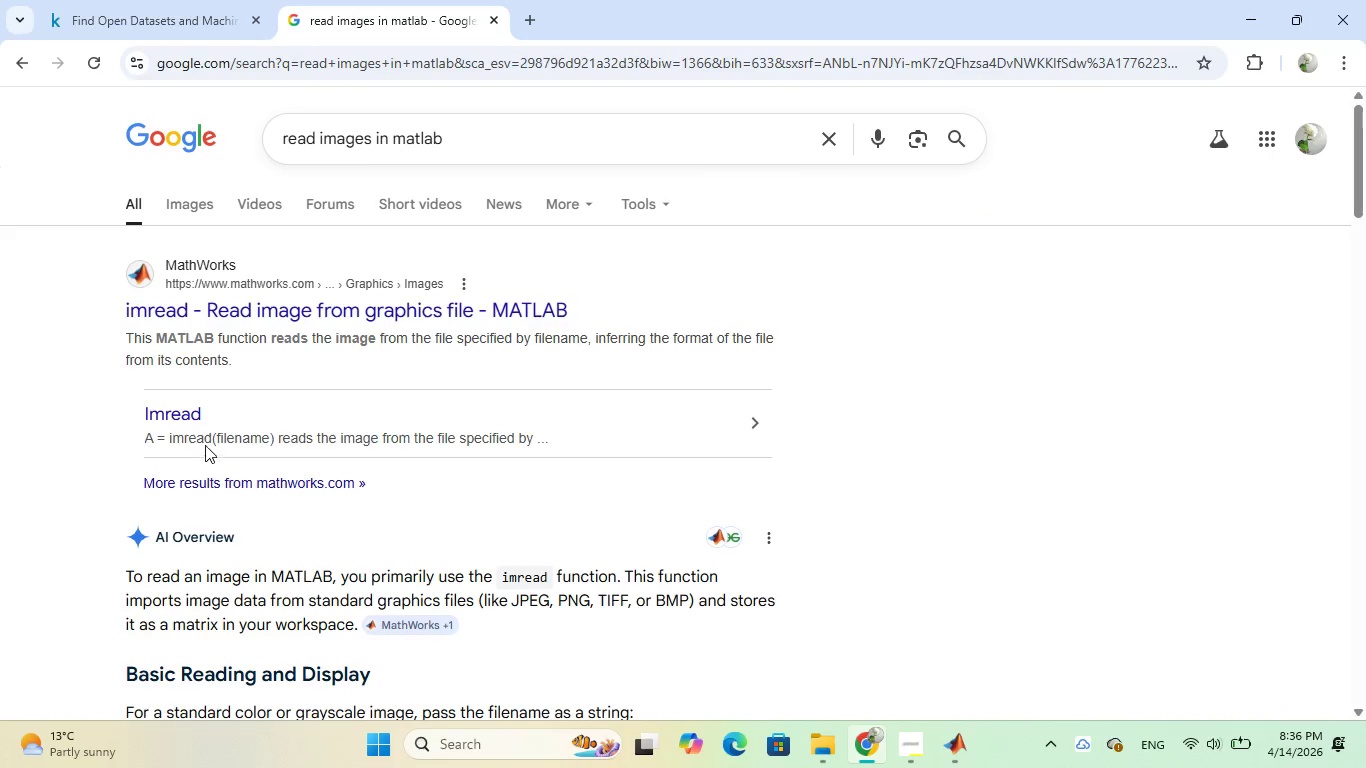 
scroll: coordinate [427, 458], scroll_direction: down, amount: 2.0
 